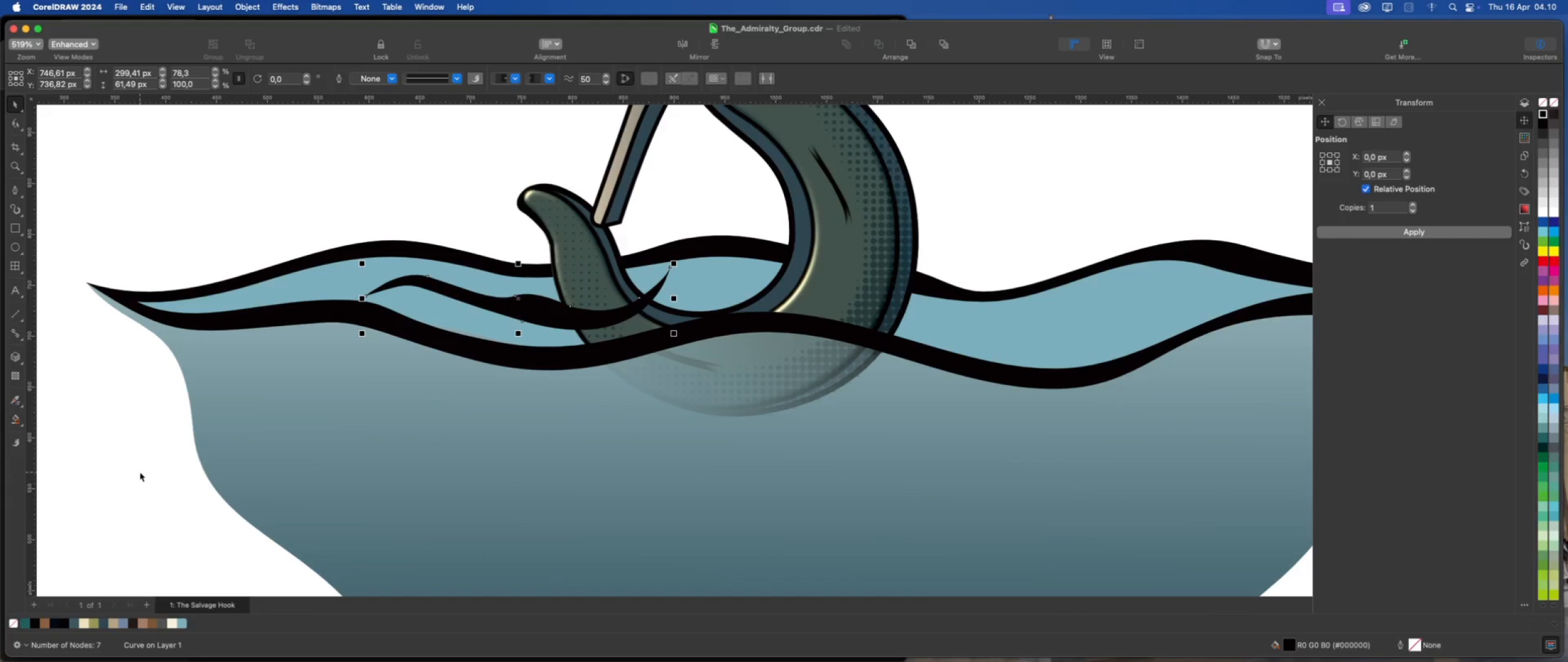 
left_click([140, 472])
 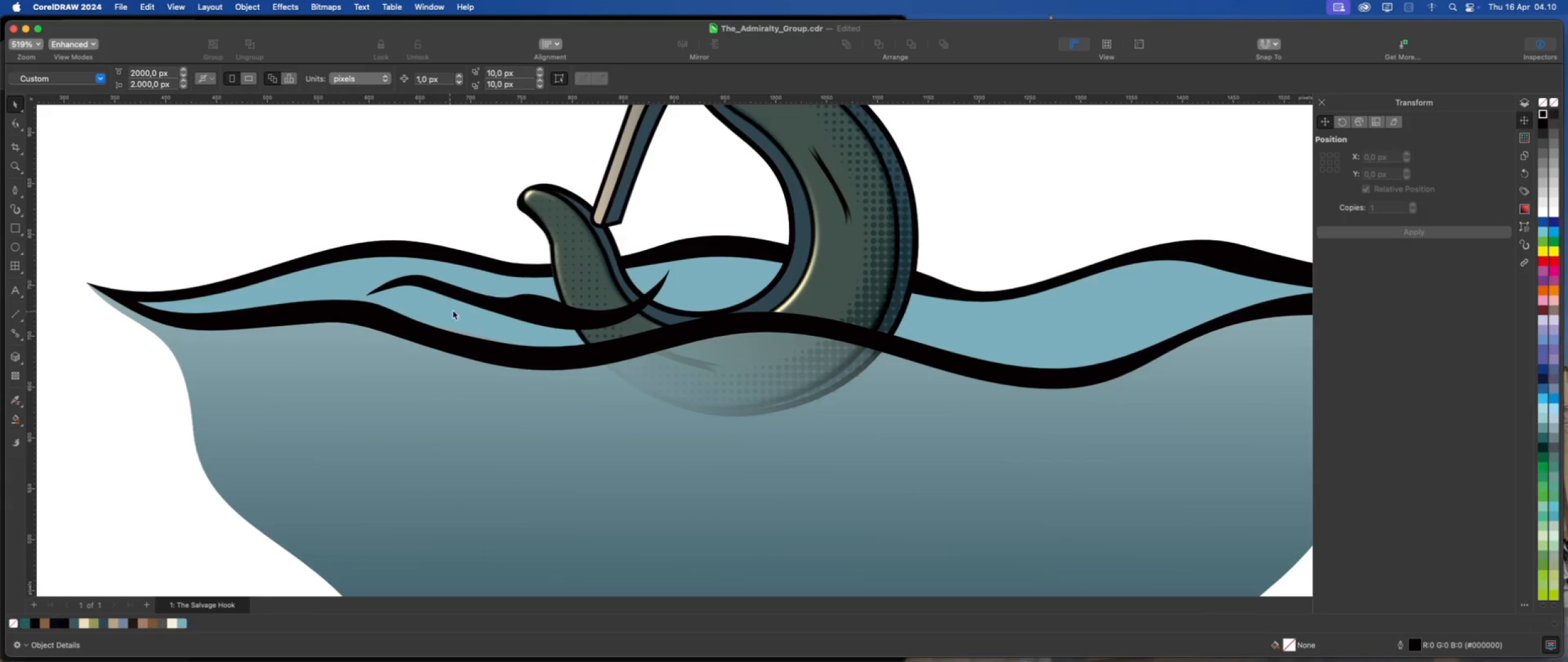 
scroll: coordinate [471, 308], scroll_direction: none, amount: 0.0
 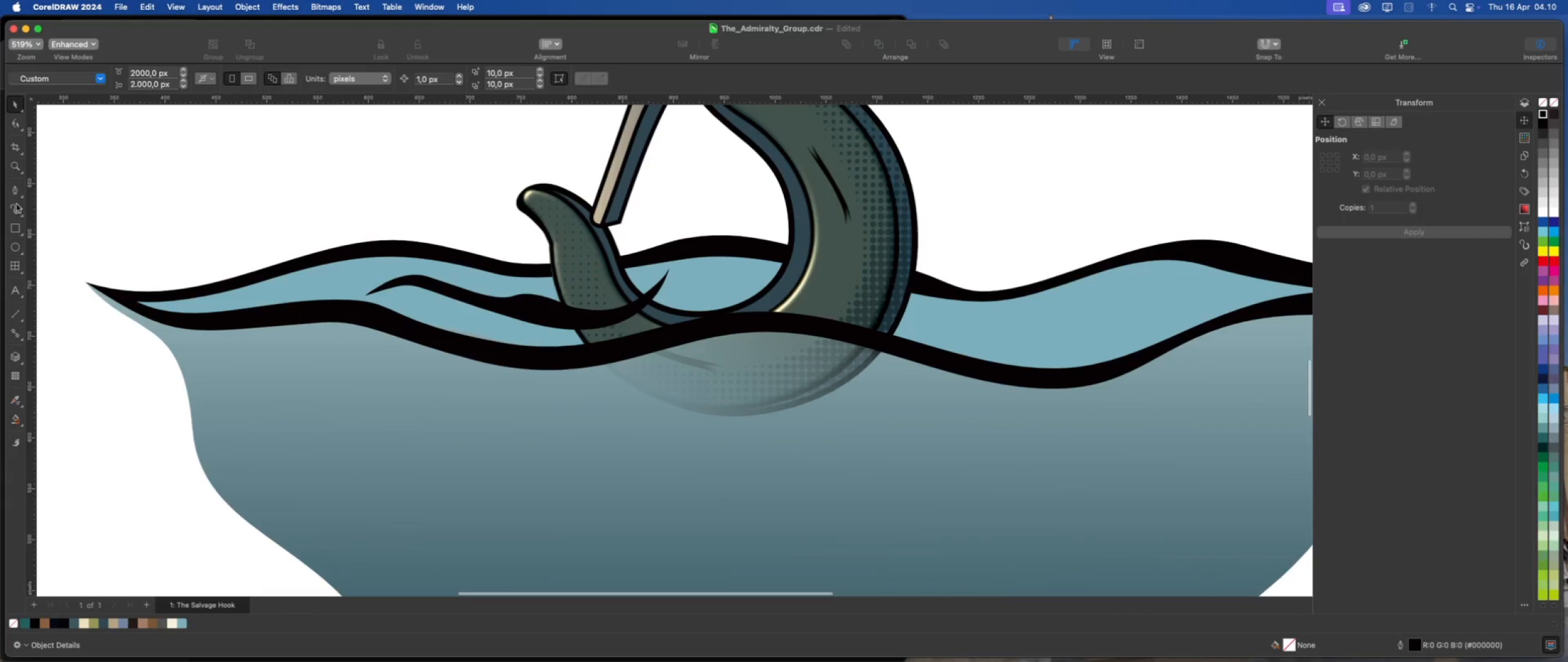 
left_click([16, 192])
 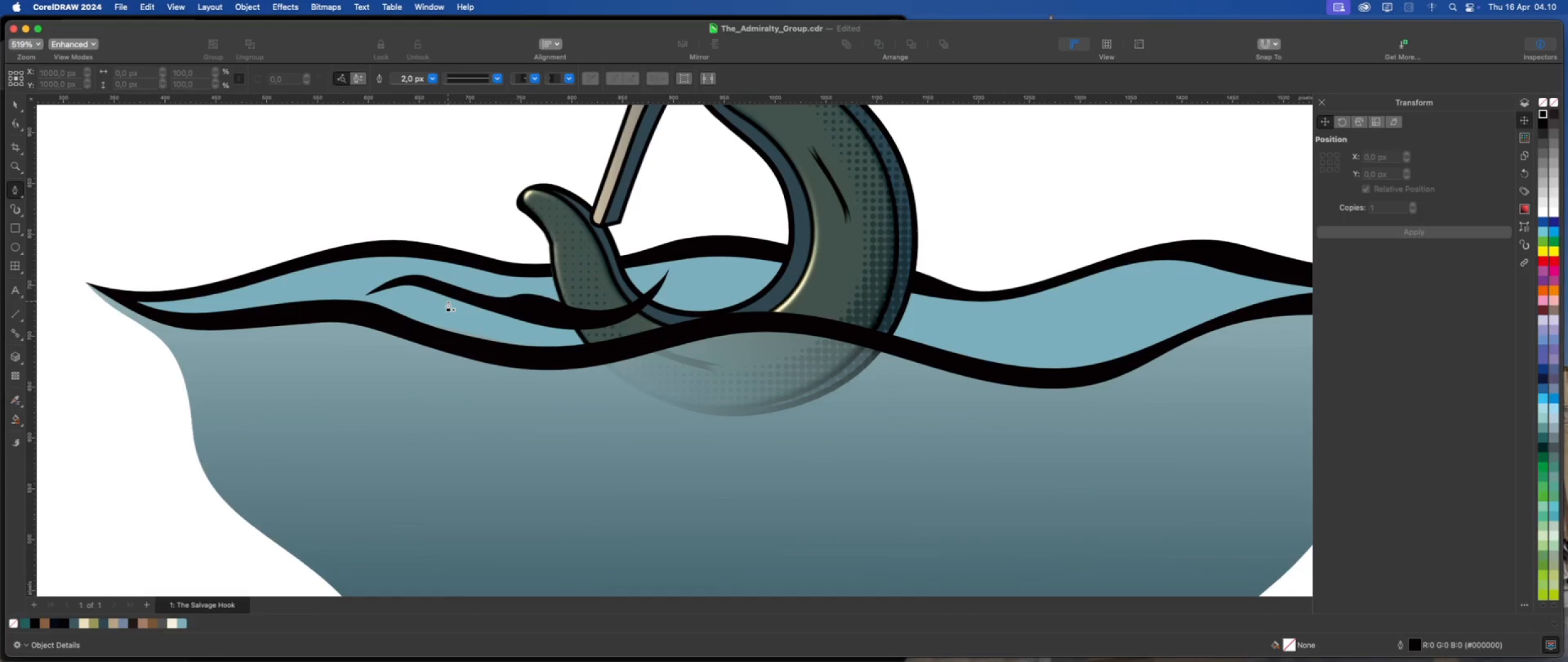 
left_click([448, 301])
 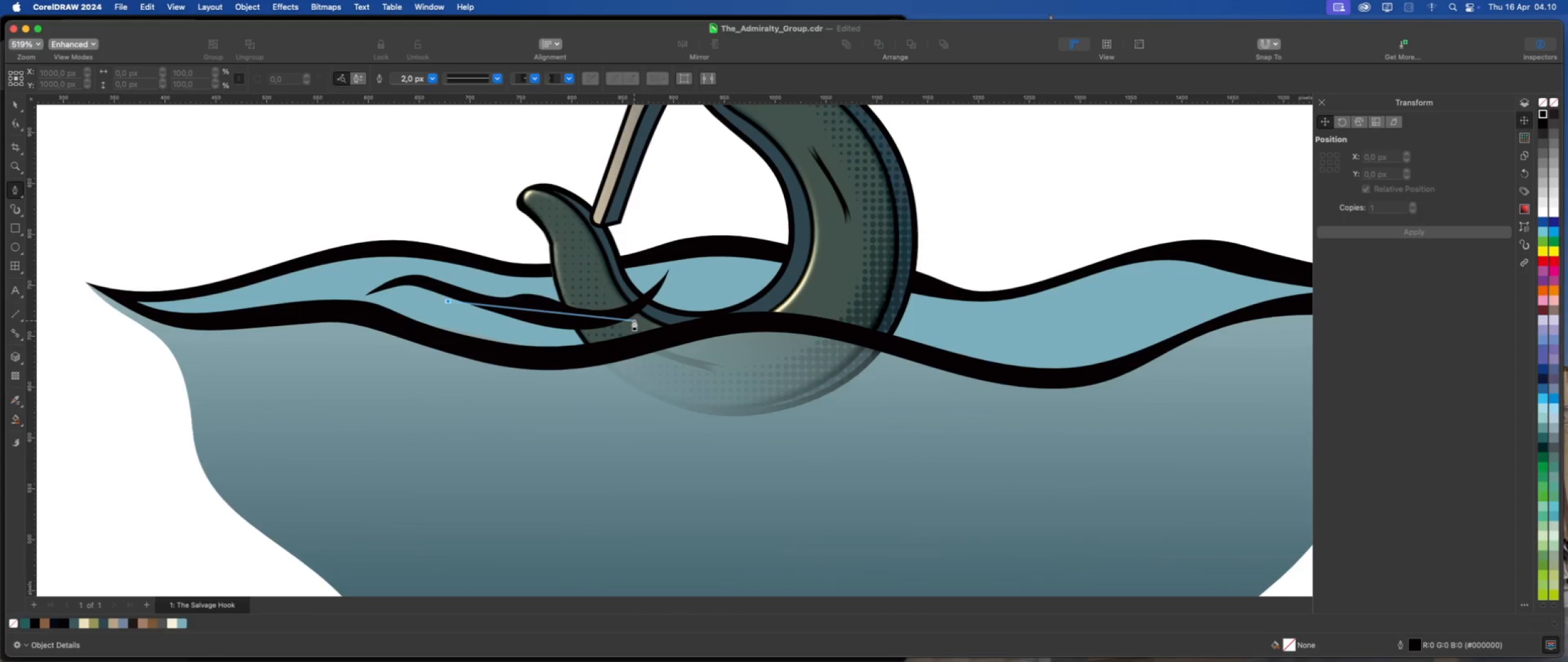 
left_click_drag(start_coordinate=[631, 319], to_coordinate=[692, 287])
 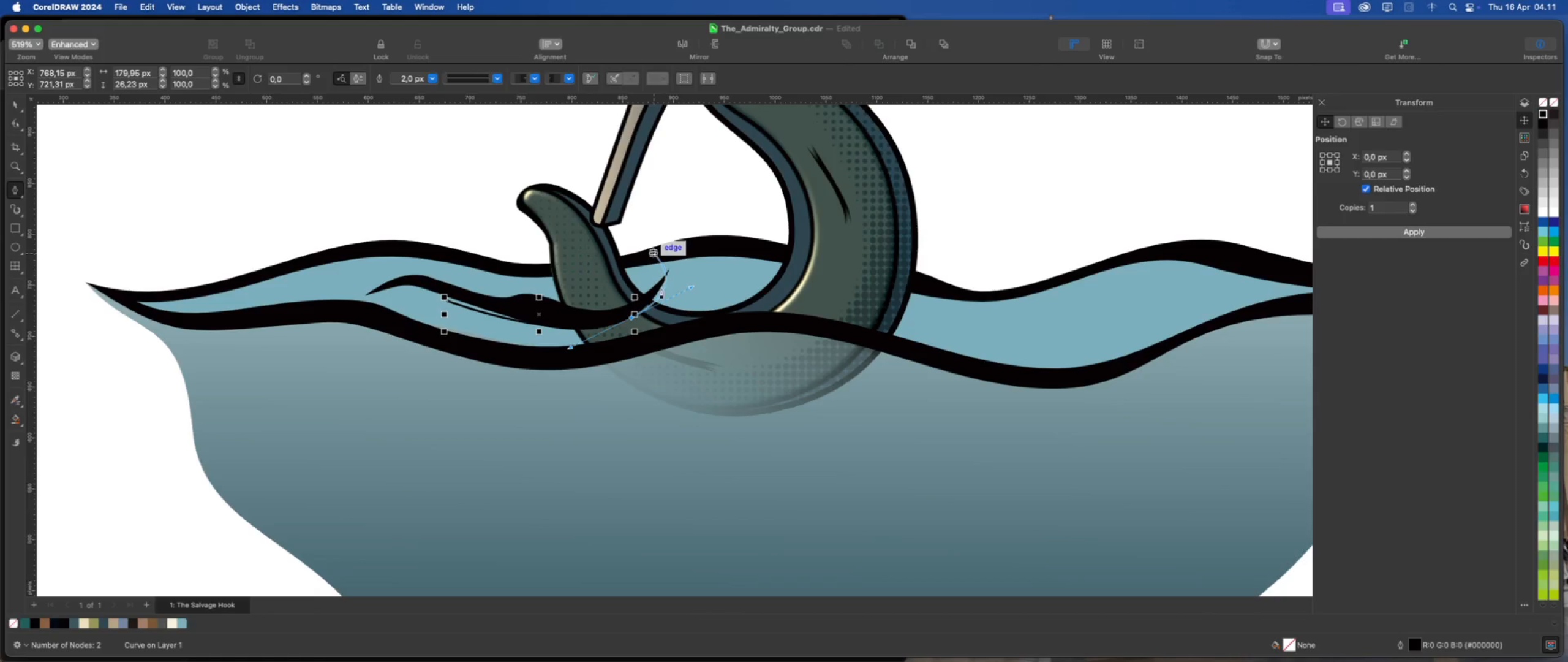 
hold_key(key=CommandLeft, duration=1.31)
 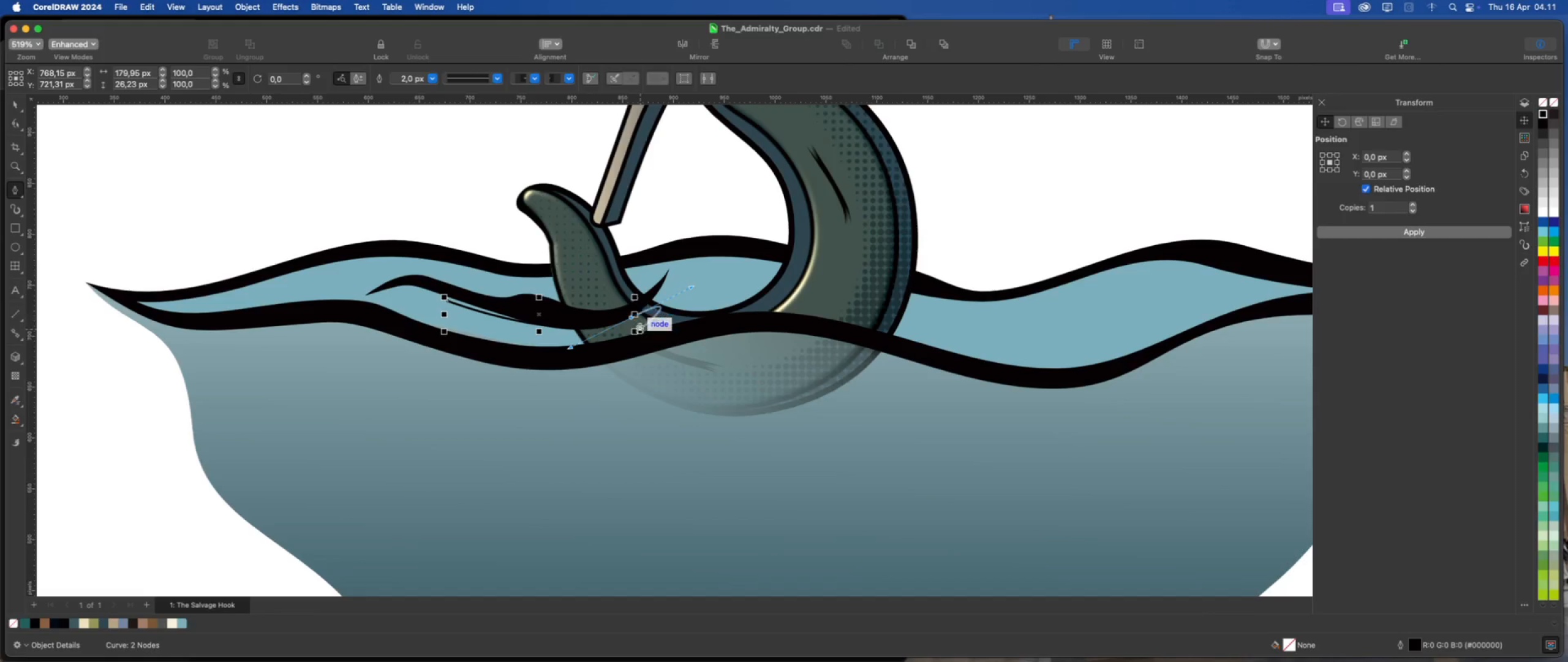 
scroll: coordinate [639, 323], scroll_direction: up, amount: 2.0
 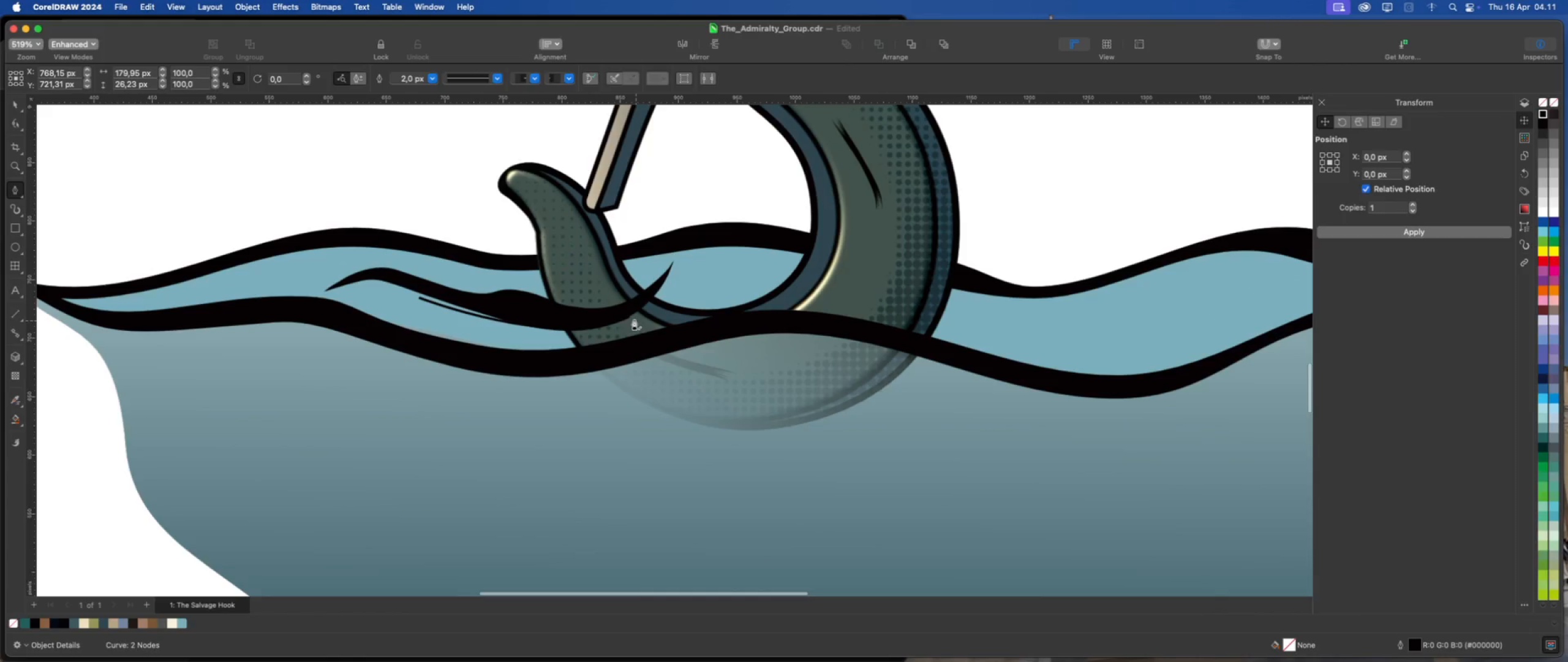 
hold_key(key=CommandLeft, duration=1.5)
 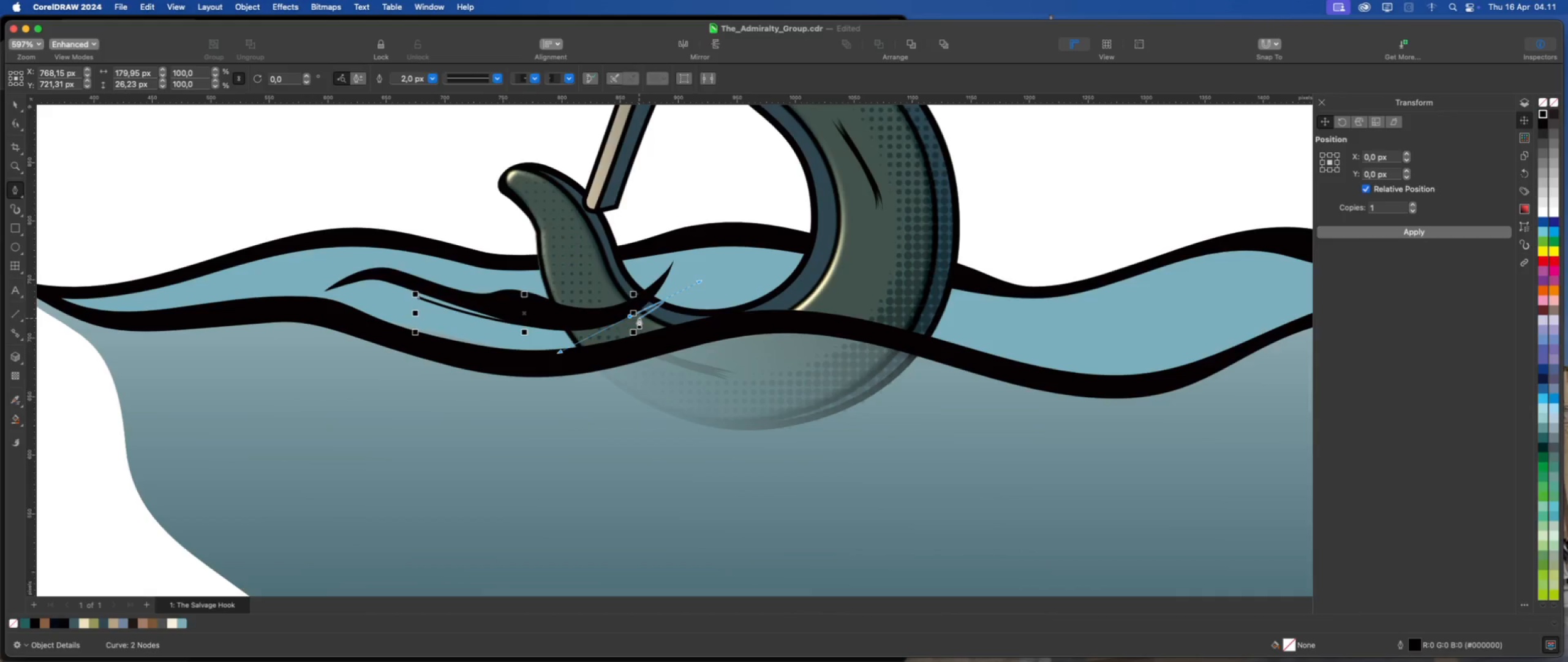 
scroll: coordinate [639, 318], scroll_direction: up, amount: 2.0
 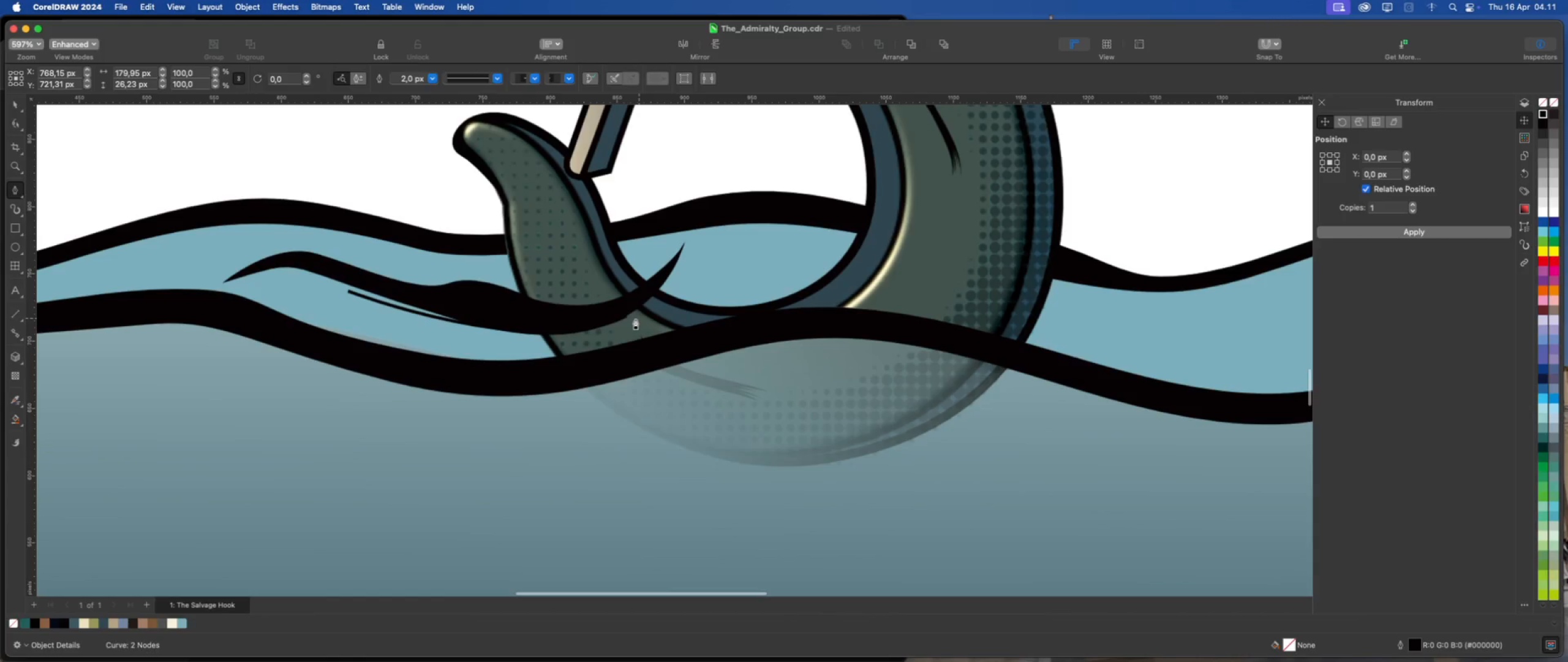 
hold_key(key=CommandLeft, duration=1.93)
 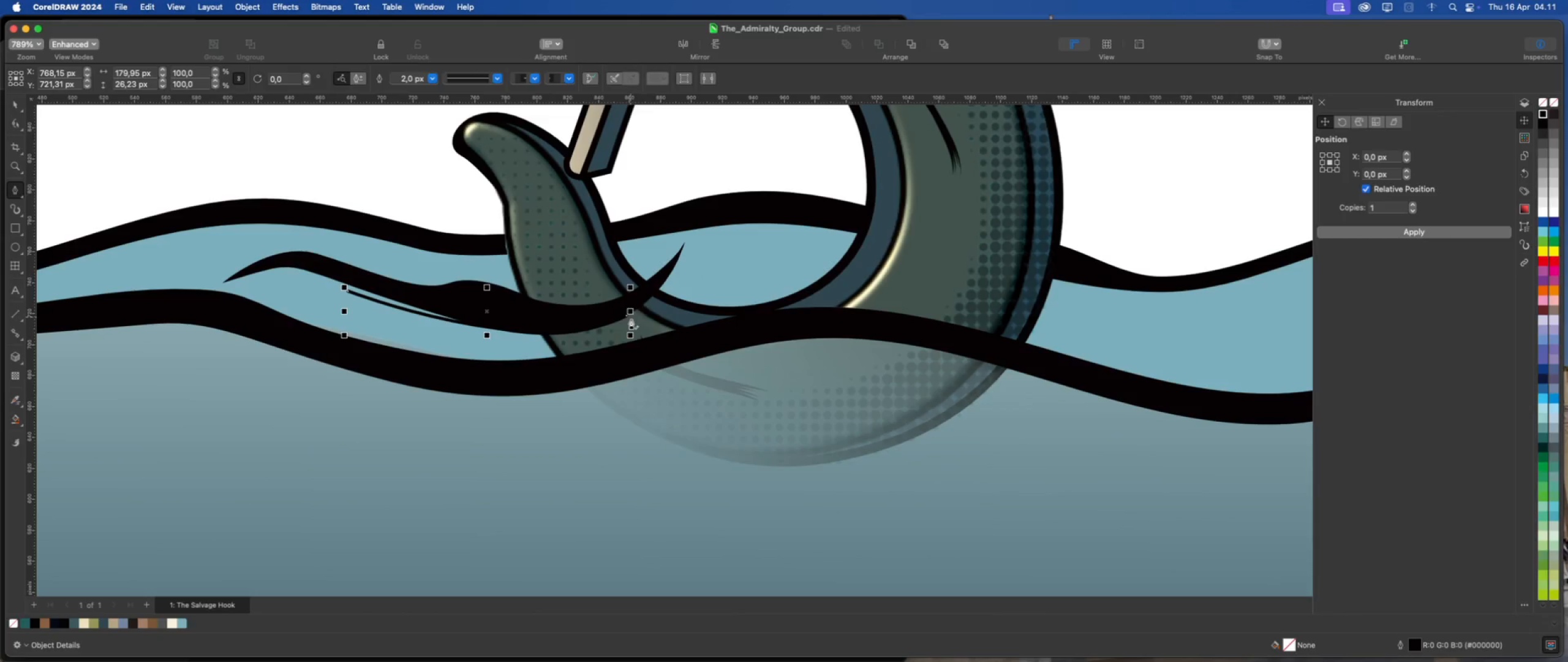 
scroll: coordinate [631, 319], scroll_direction: up, amount: 2.0
 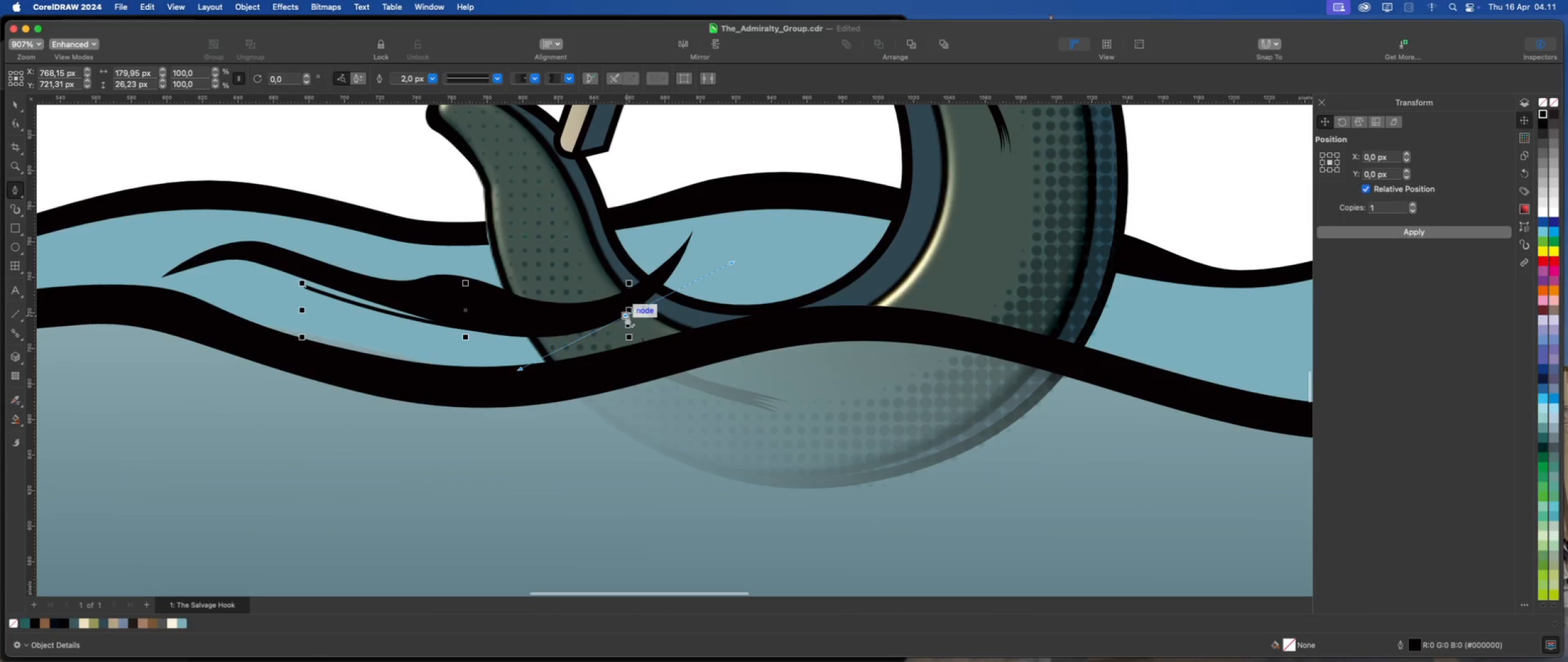 
hold_key(key=CommandLeft, duration=1.46)
left_click([626, 316])
 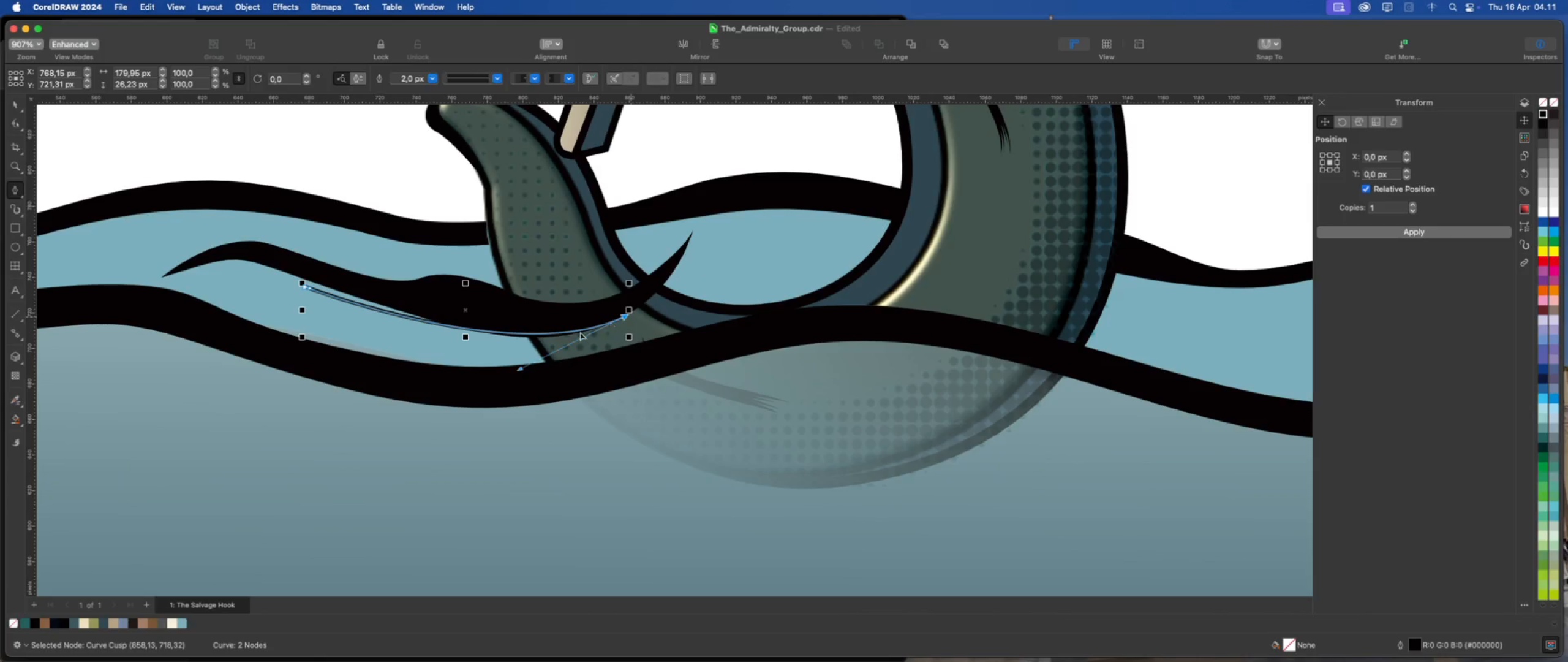 
scroll: coordinate [587, 333], scroll_direction: up, amount: 1.0
 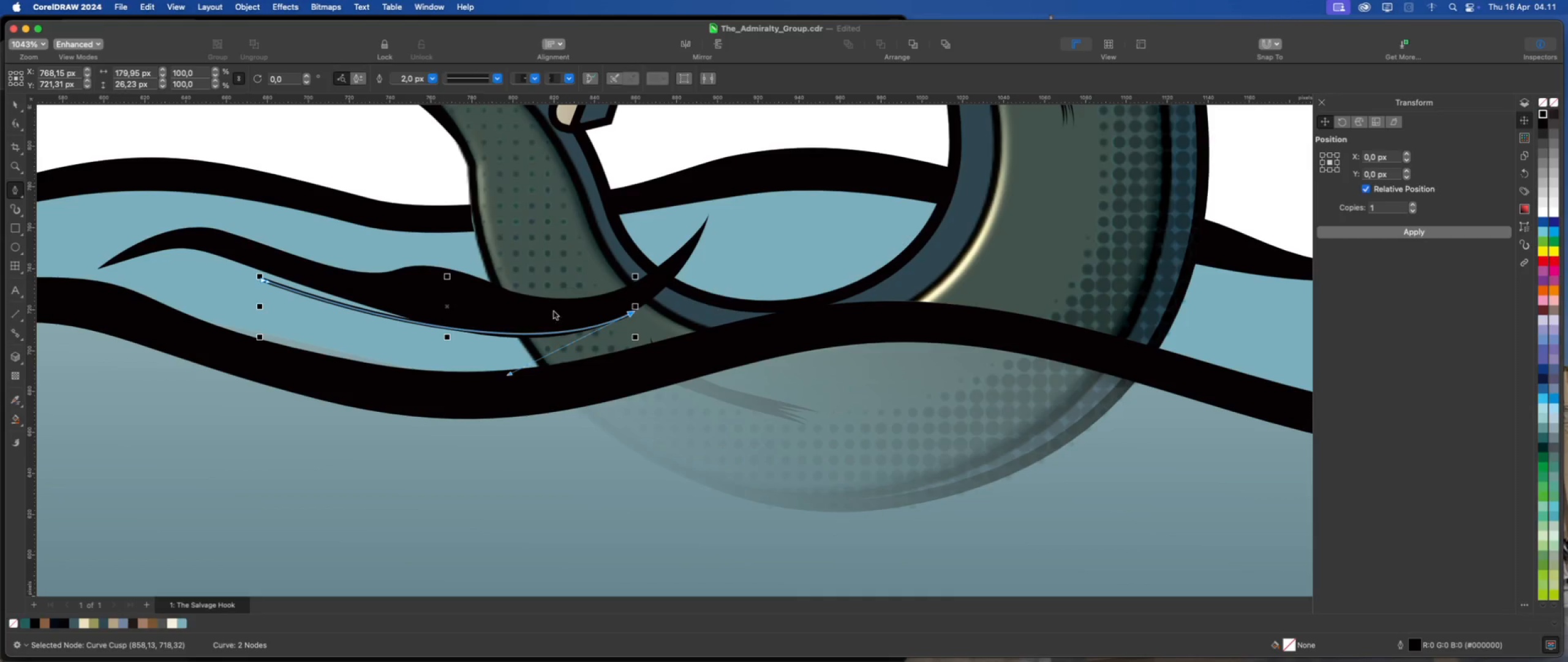 
left_click([632, 315])
 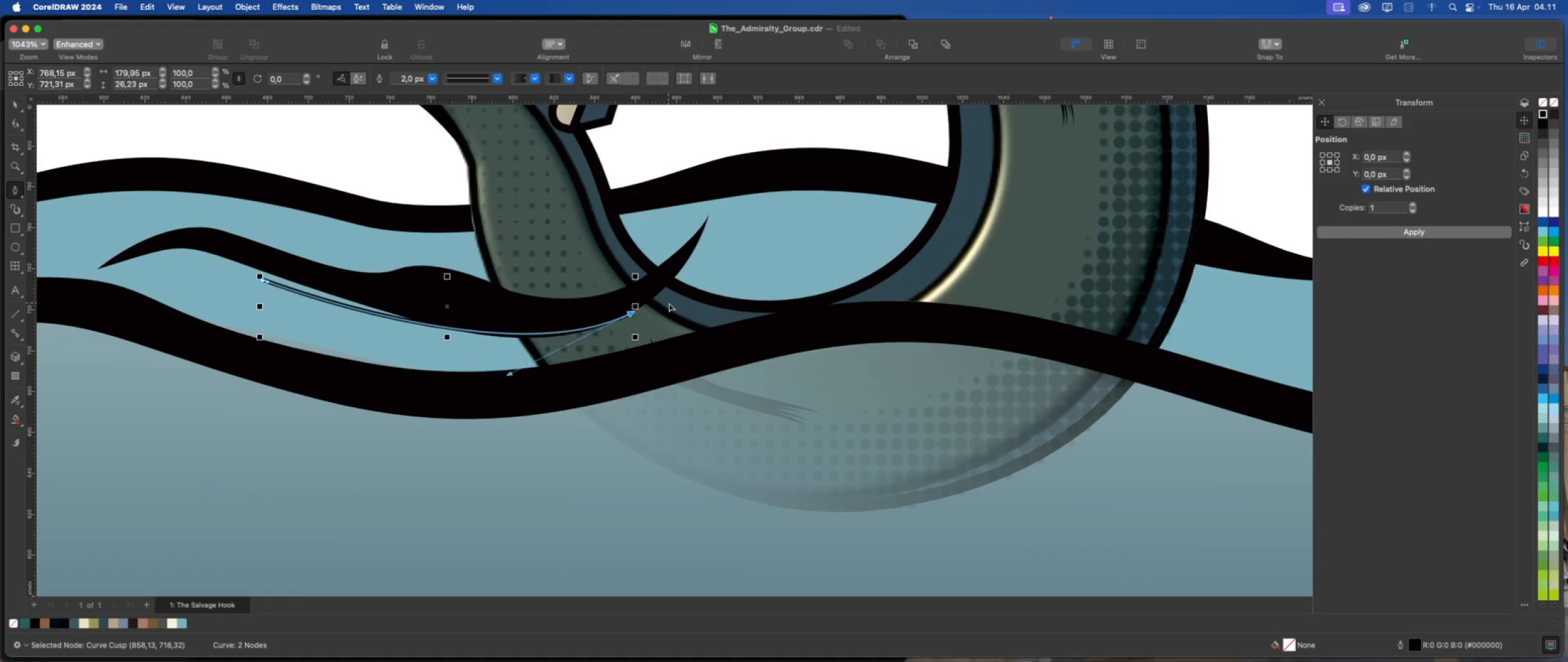 
scroll: coordinate [669, 306], scroll_direction: down, amount: 2.0
 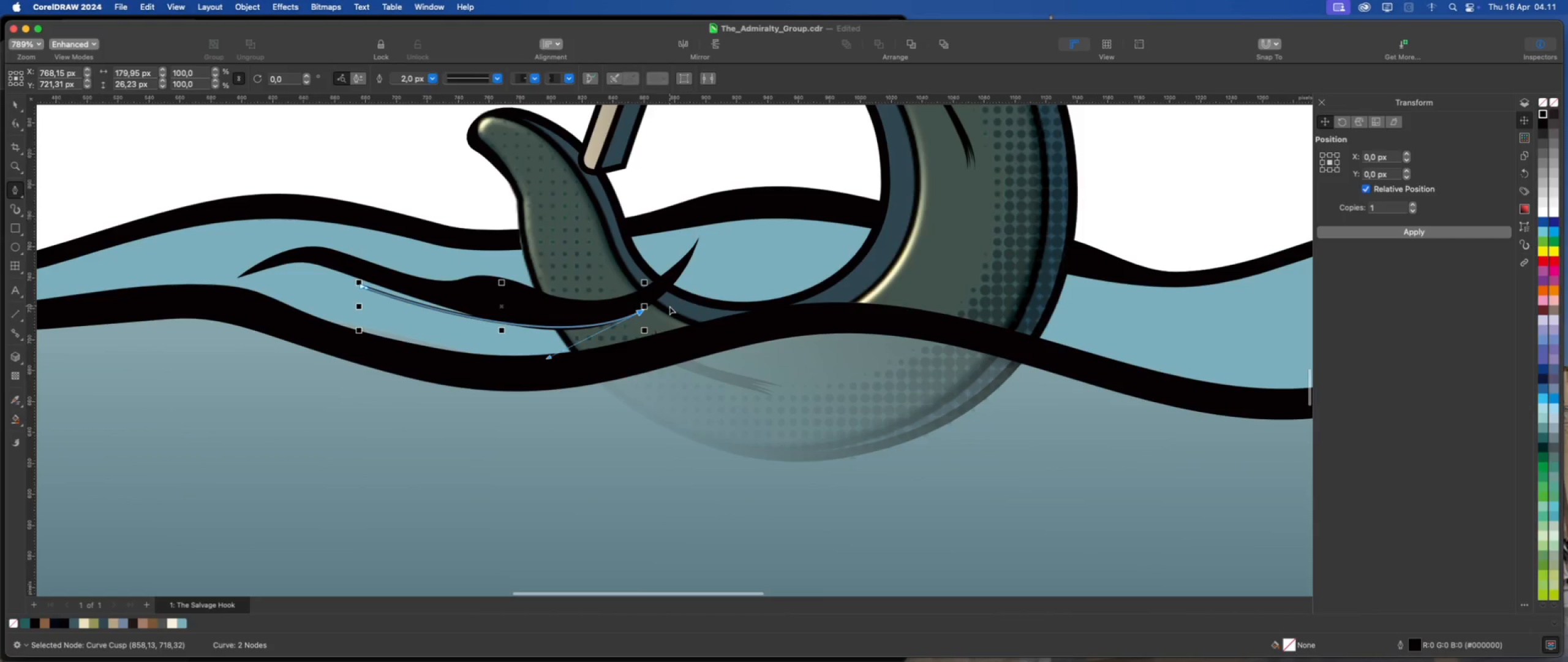 
scroll: coordinate [669, 306], scroll_direction: none, amount: 0.0
 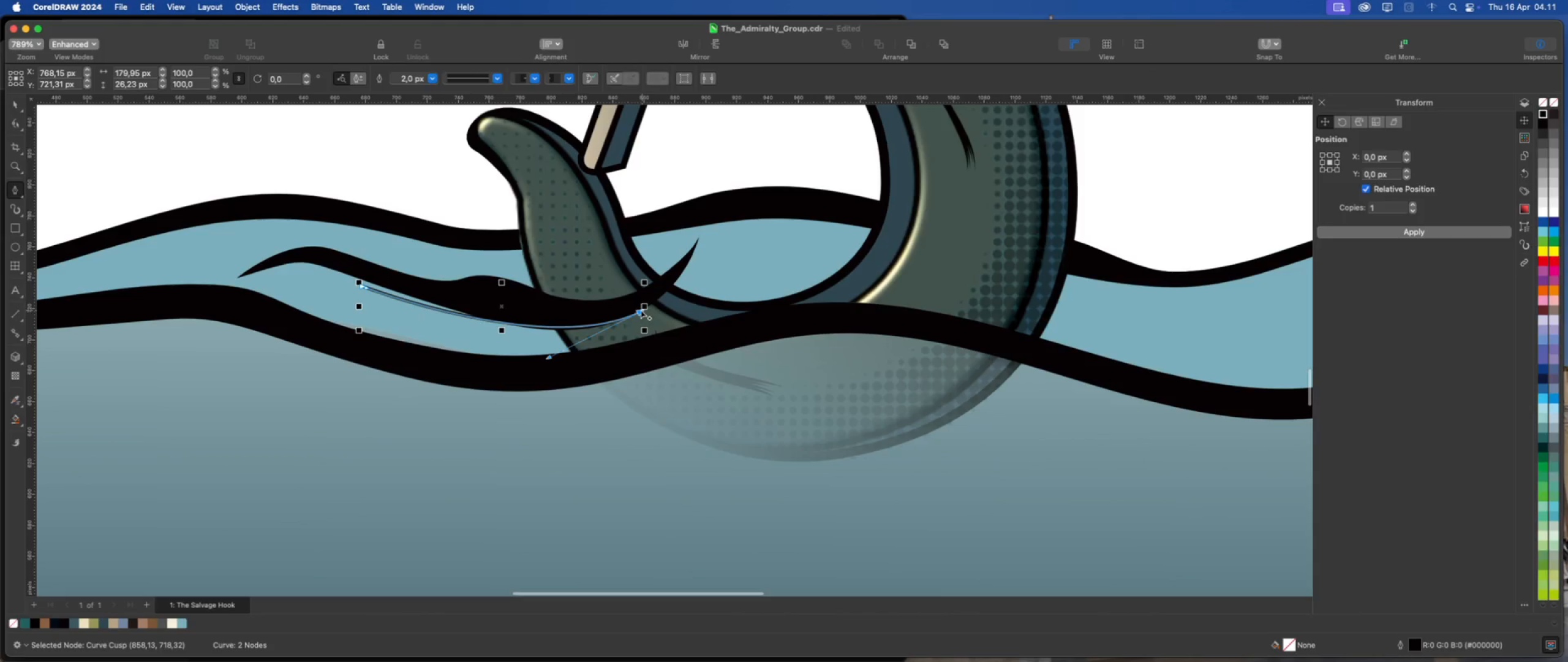 
left_click_drag(start_coordinate=[640, 310], to_coordinate=[688, 284])
 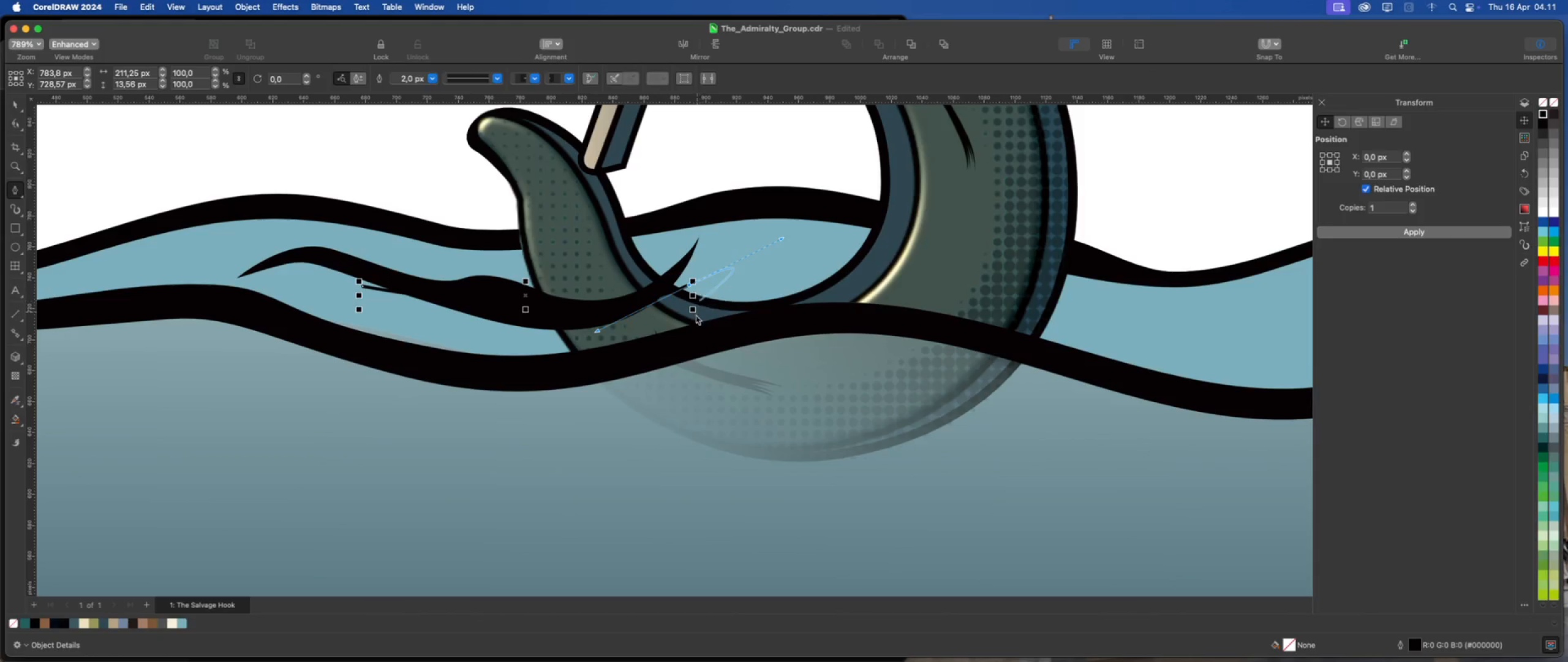 
hold_key(key=CommandLeft, duration=2.08)
left_click([688, 284])
 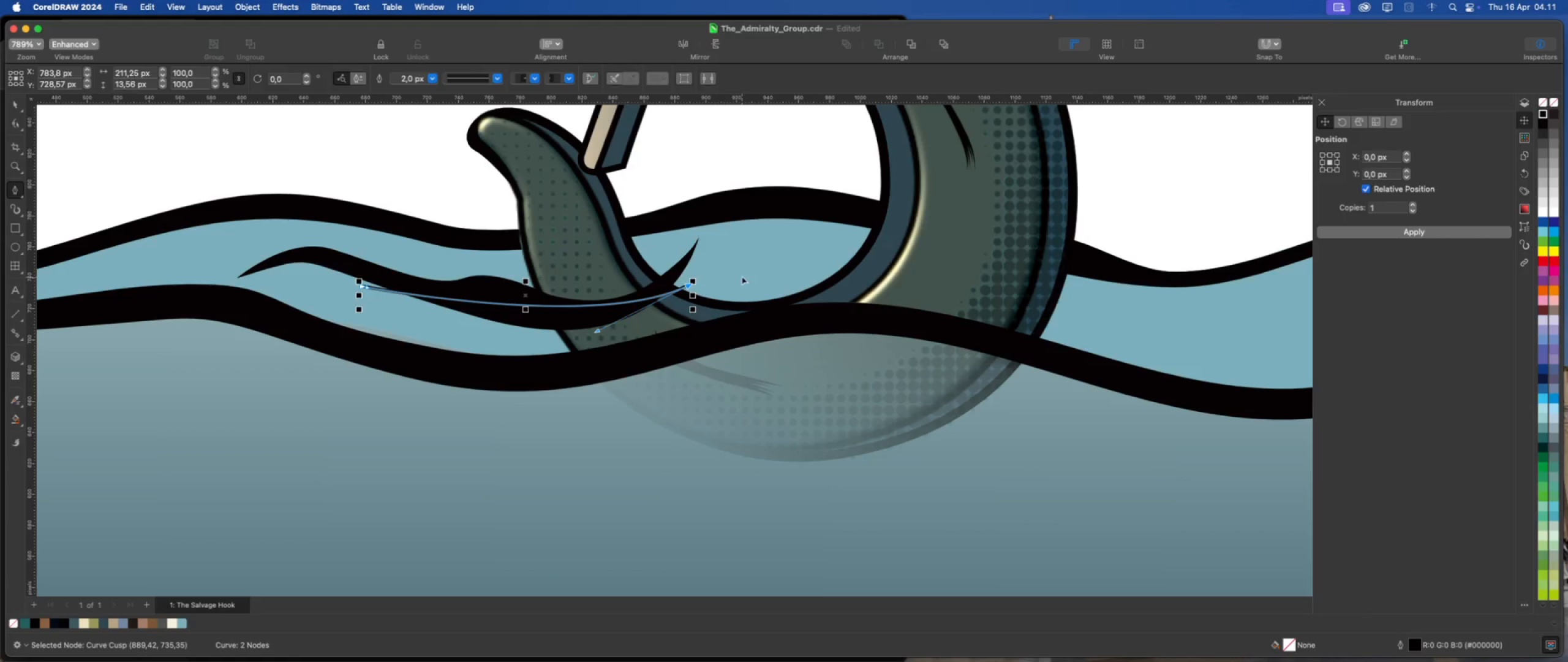 
scroll: coordinate [745, 276], scroll_direction: up, amount: 2.0
 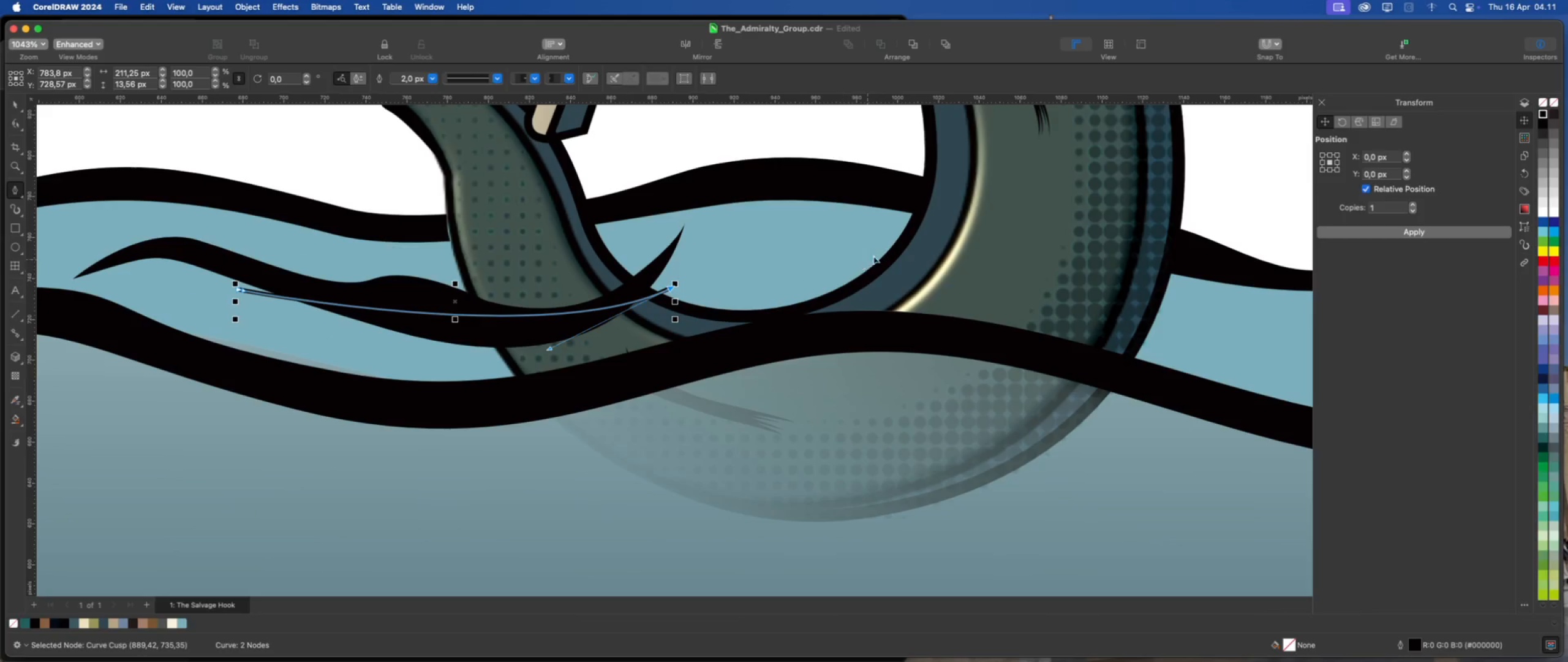 
left_click_drag(start_coordinate=[878, 255], to_coordinate=[883, 257])
 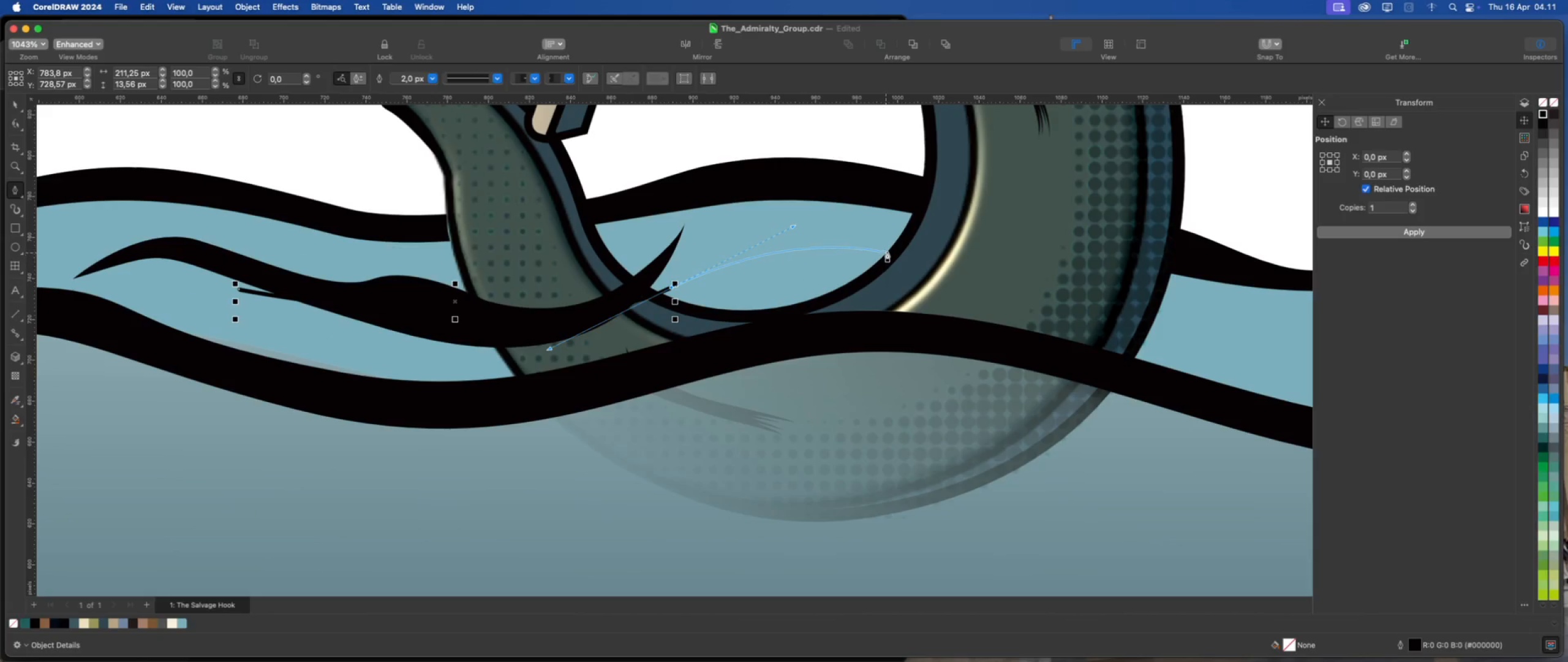 
left_click([888, 249])
 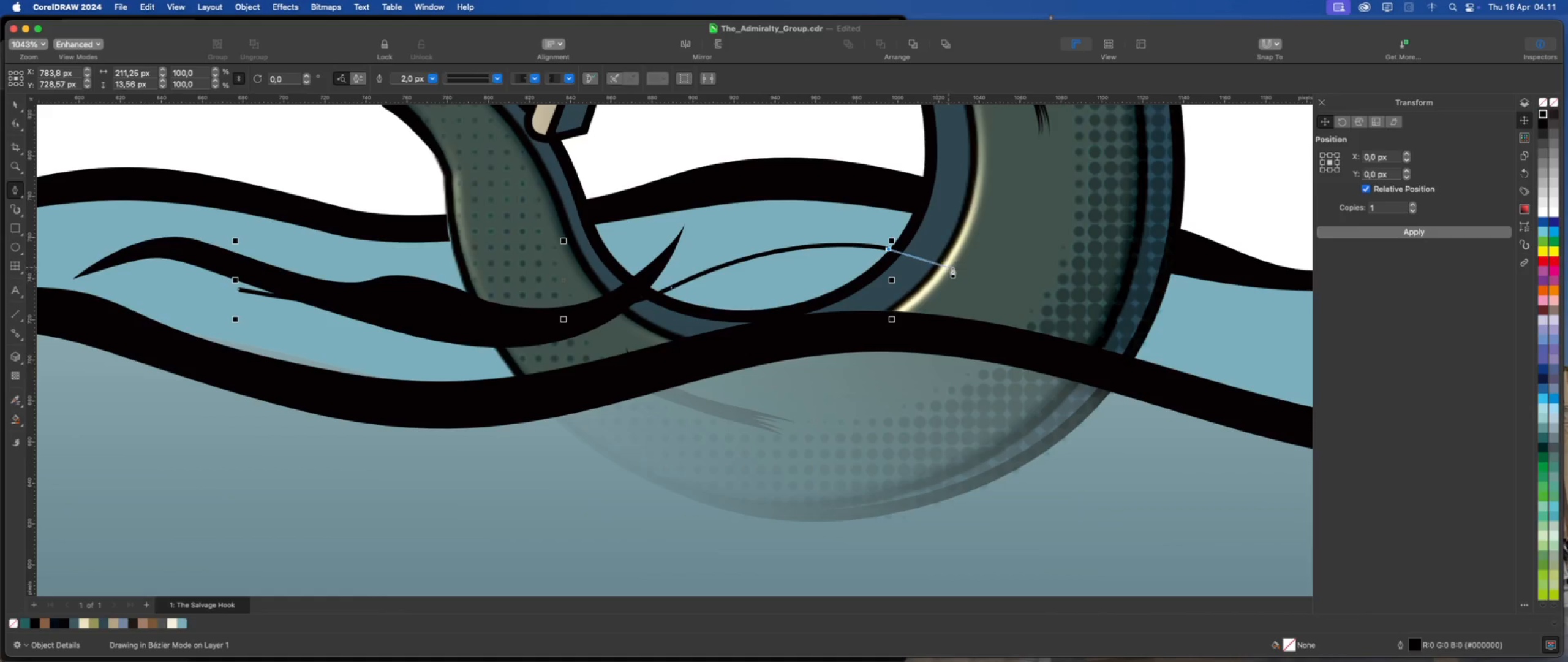 
left_click_drag(start_coordinate=[953, 267], to_coordinate=[1047, 257])
 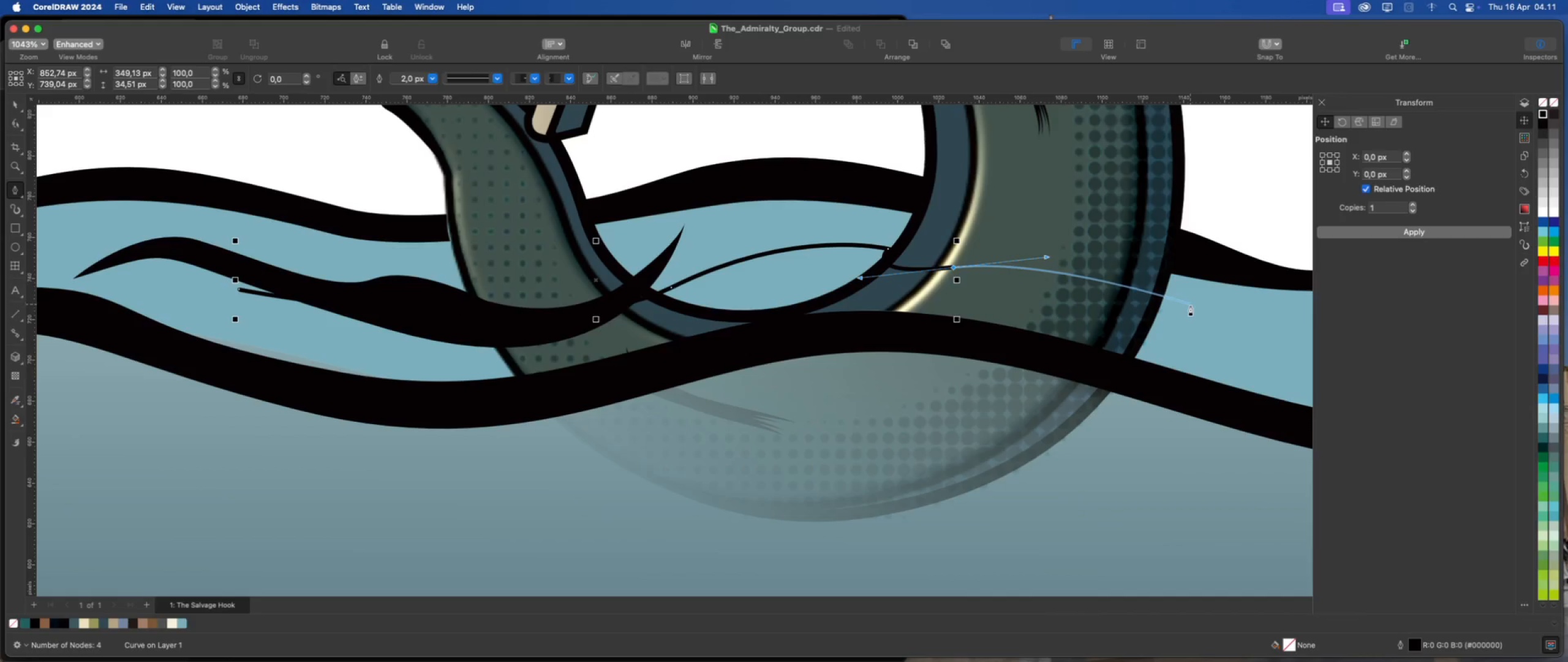 
left_click_drag(start_coordinate=[1194, 313], to_coordinate=[1223, 338])
 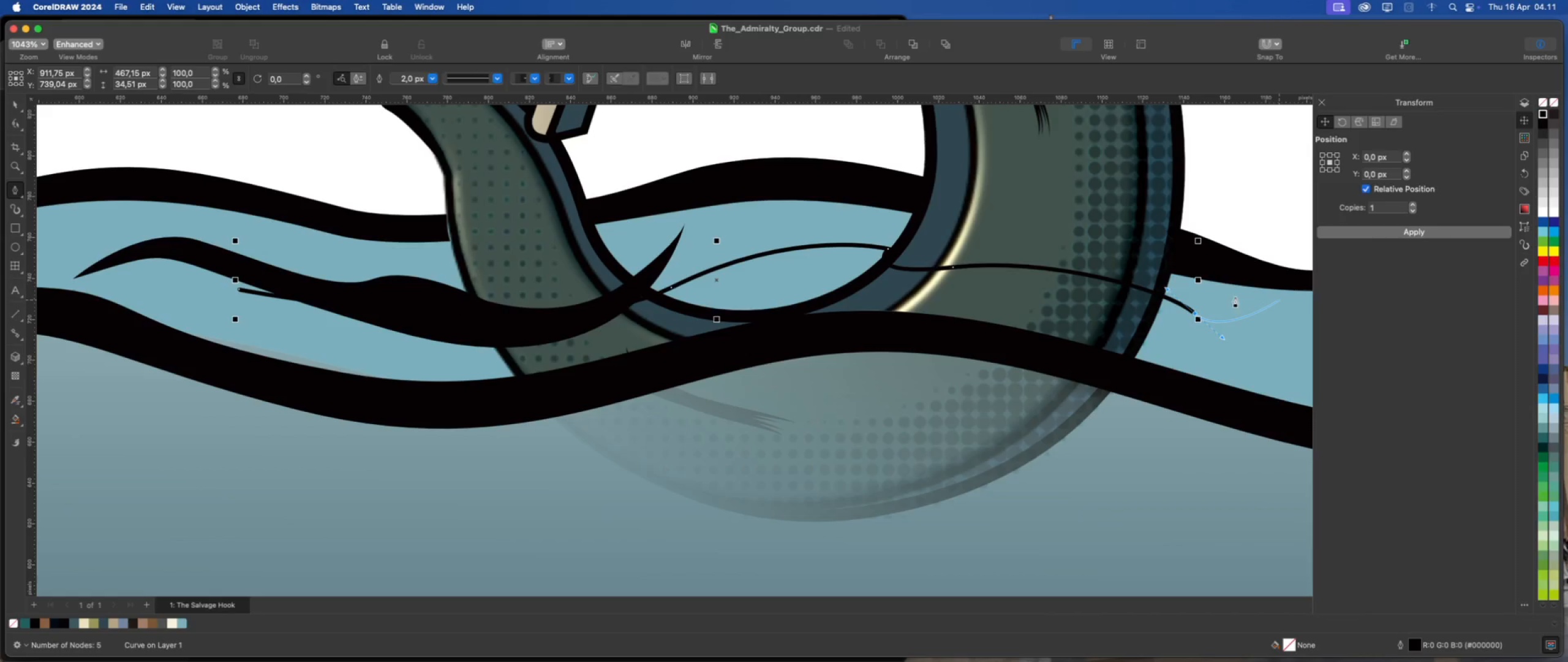 
scroll: coordinate [949, 286], scroll_direction: down, amount: 2.0
 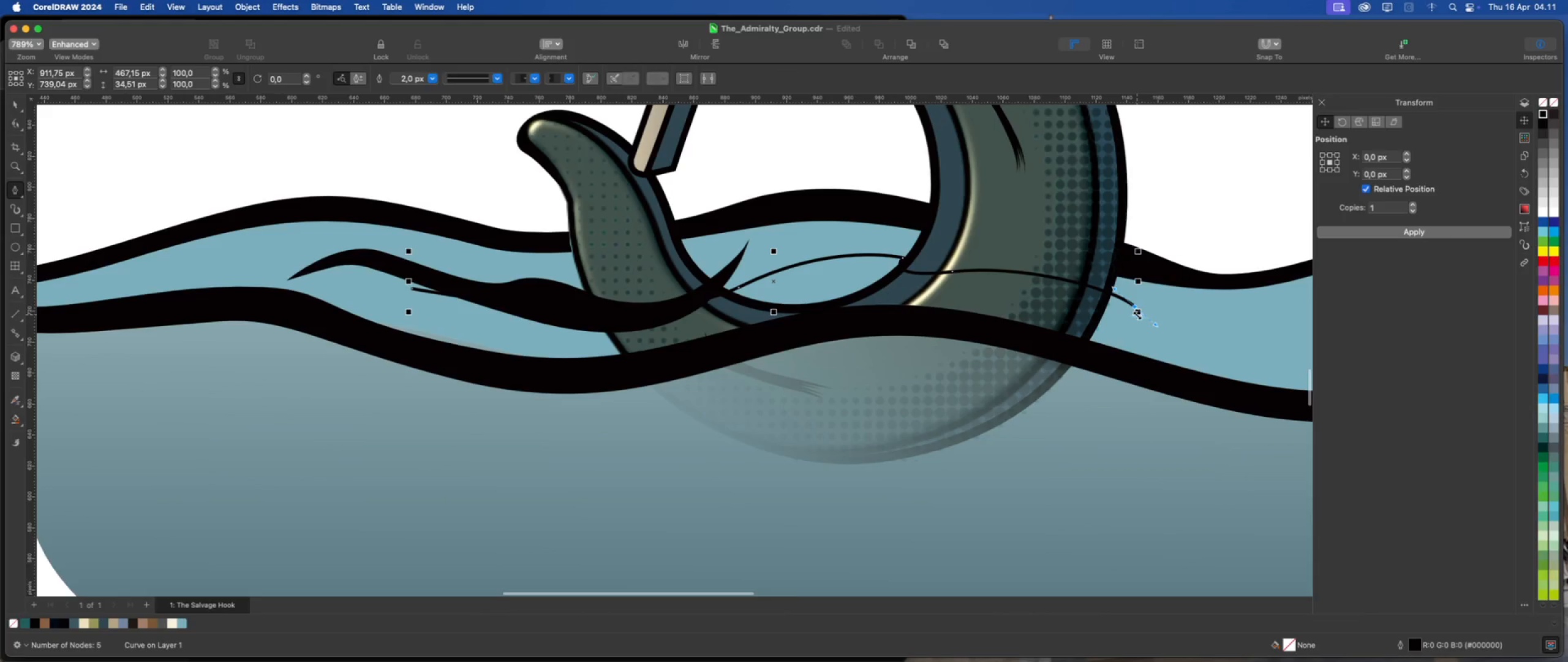 
hold_key(key=CommandLeft, duration=1.09)
left_click([1134, 306])
 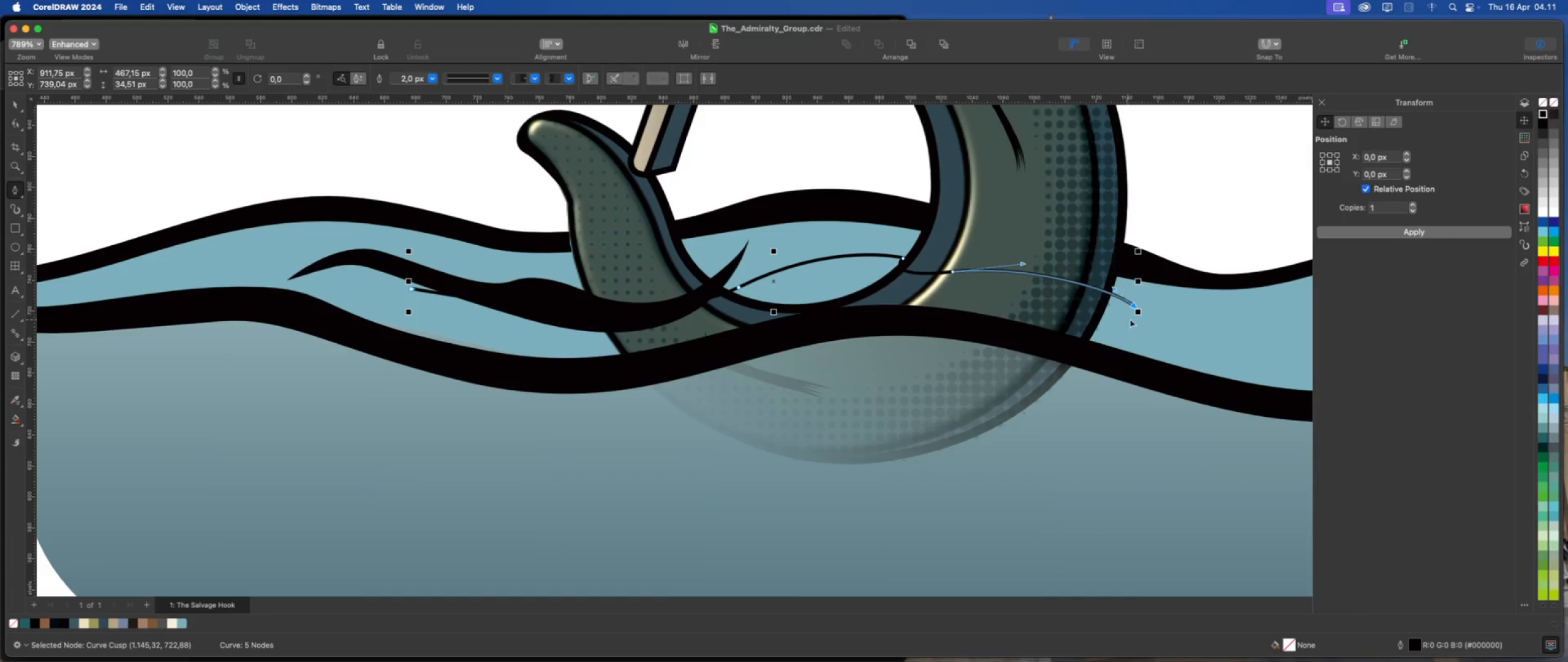 
scroll: coordinate [1121, 318], scroll_direction: up, amount: 1.0
 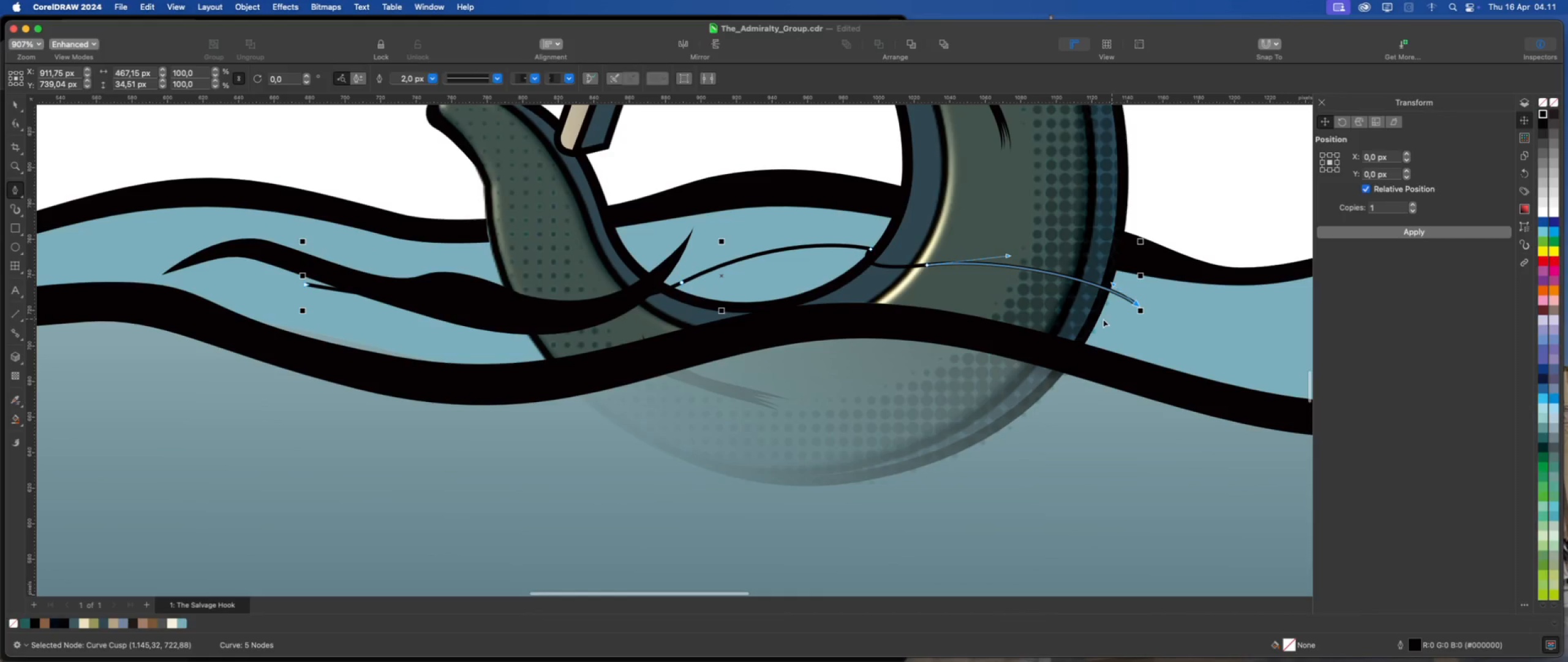 
scroll: coordinate [1102, 319], scroll_direction: down, amount: 2.0
 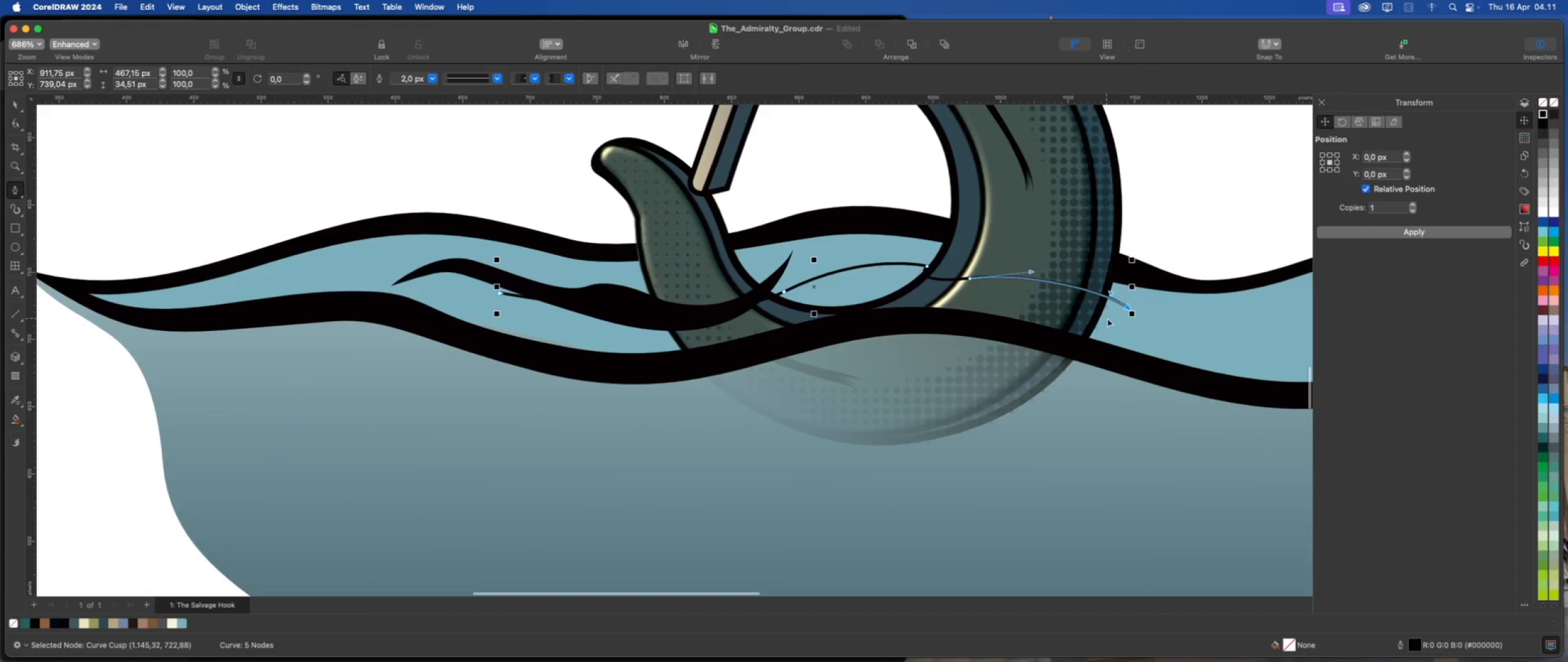 
scroll: coordinate [1120, 324], scroll_direction: up, amount: 1.0
 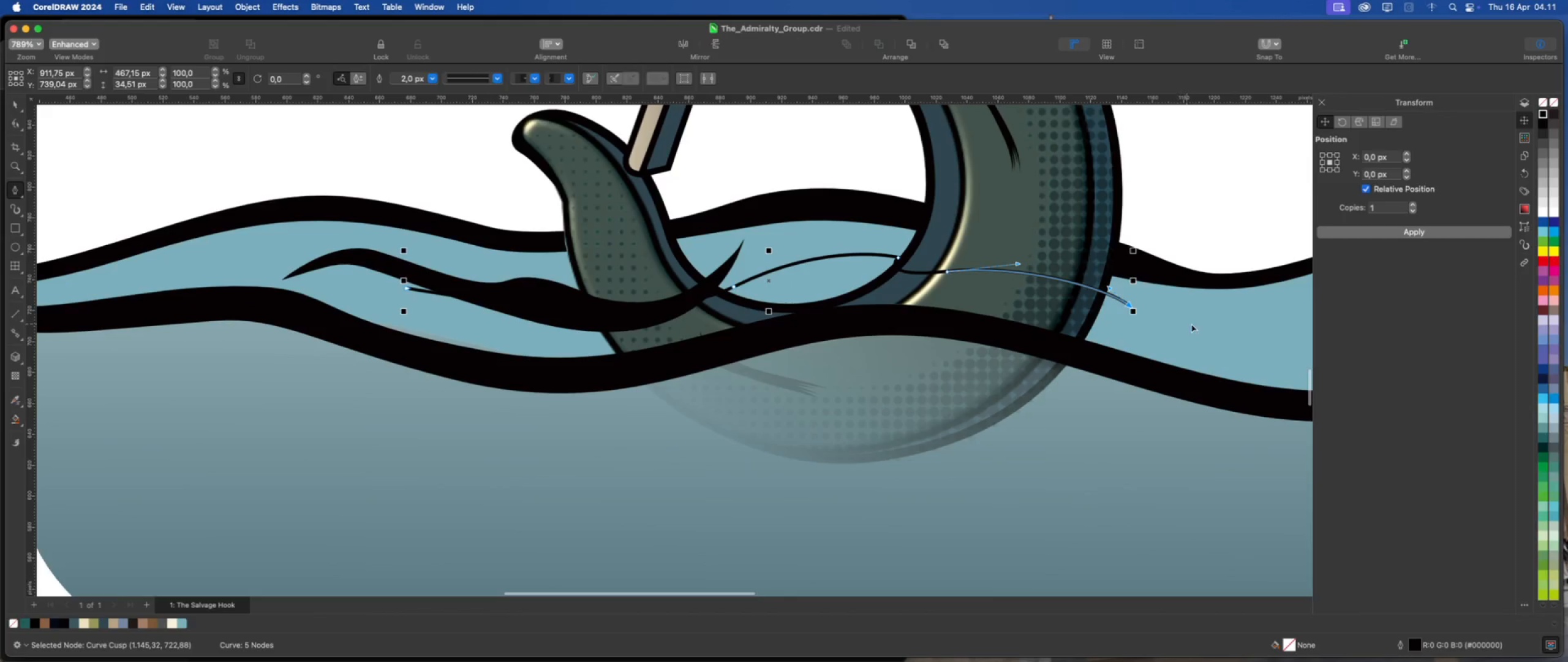 
scroll: coordinate [1104, 325], scroll_direction: down, amount: 2.0
 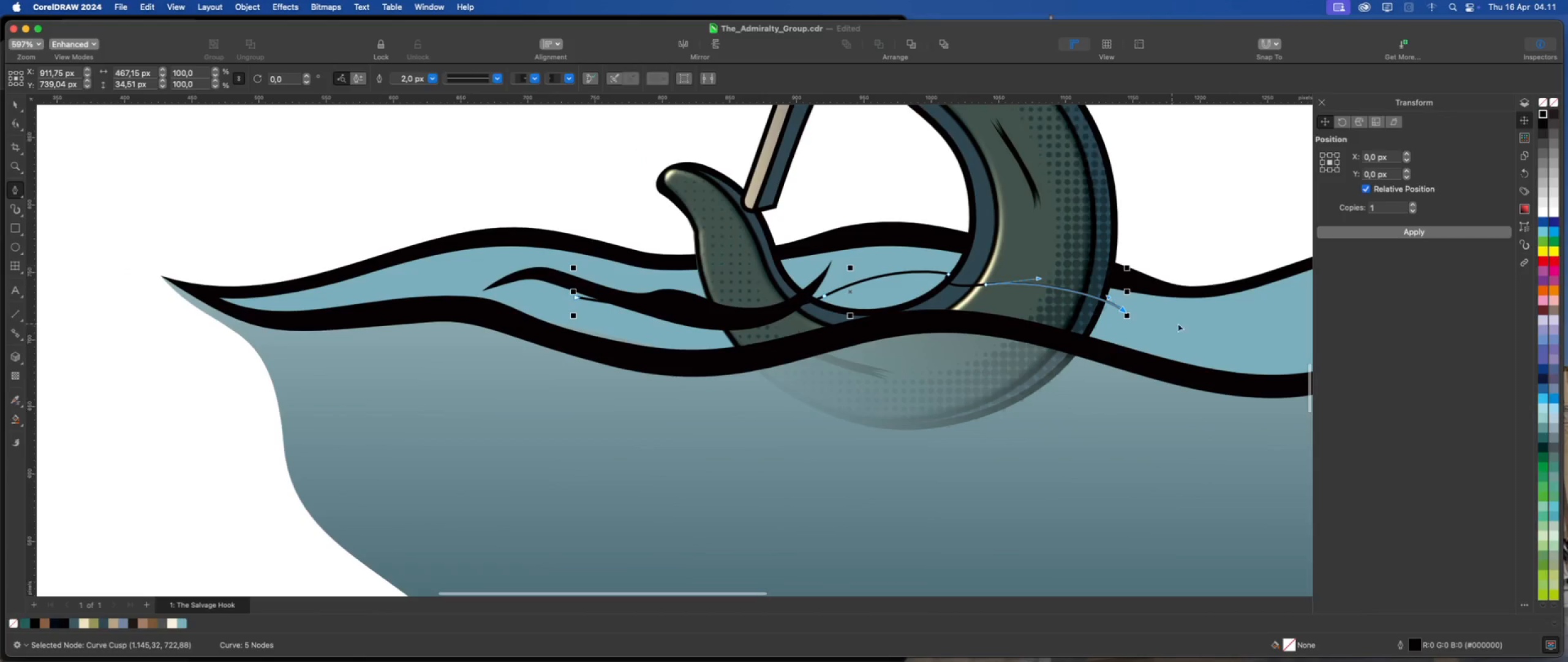 
scroll: coordinate [1195, 324], scroll_direction: up, amount: 2.0
 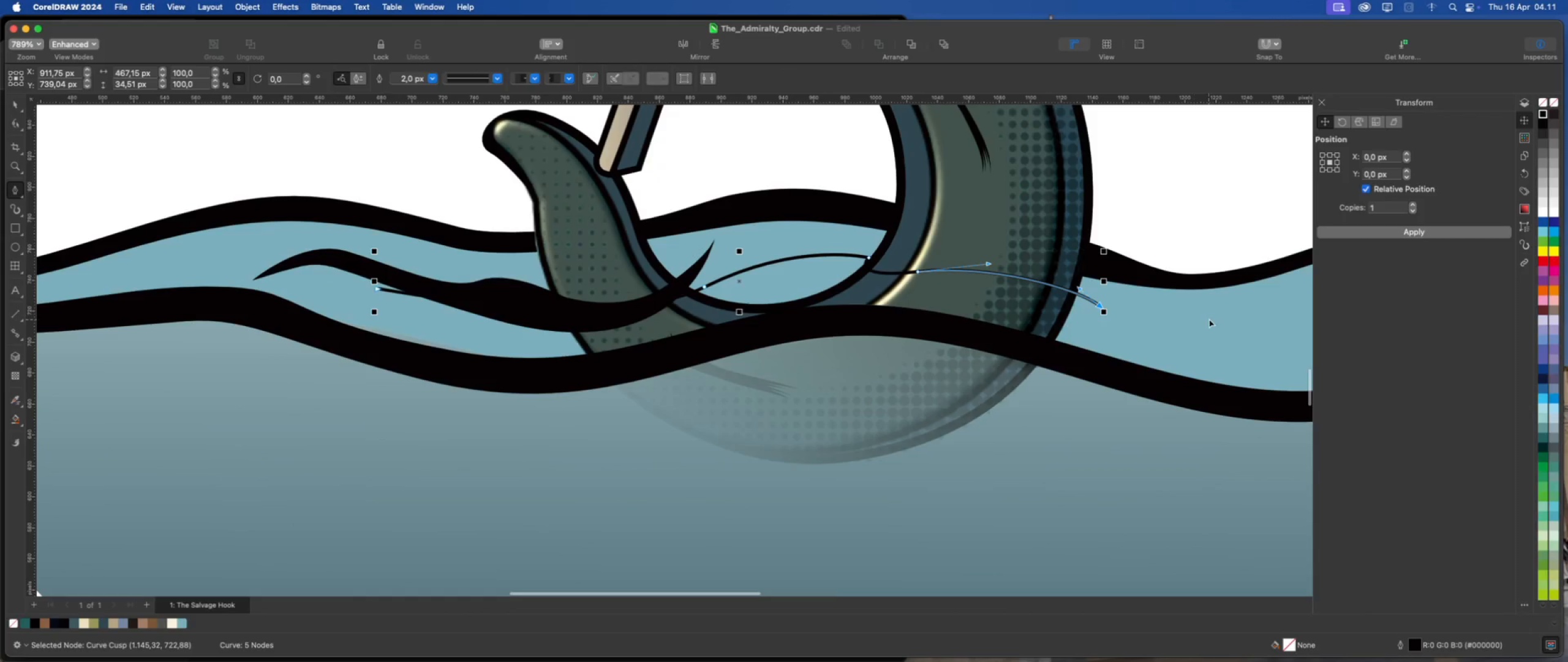 
left_click_drag(start_coordinate=[1208, 319], to_coordinate=[1182, 308])
 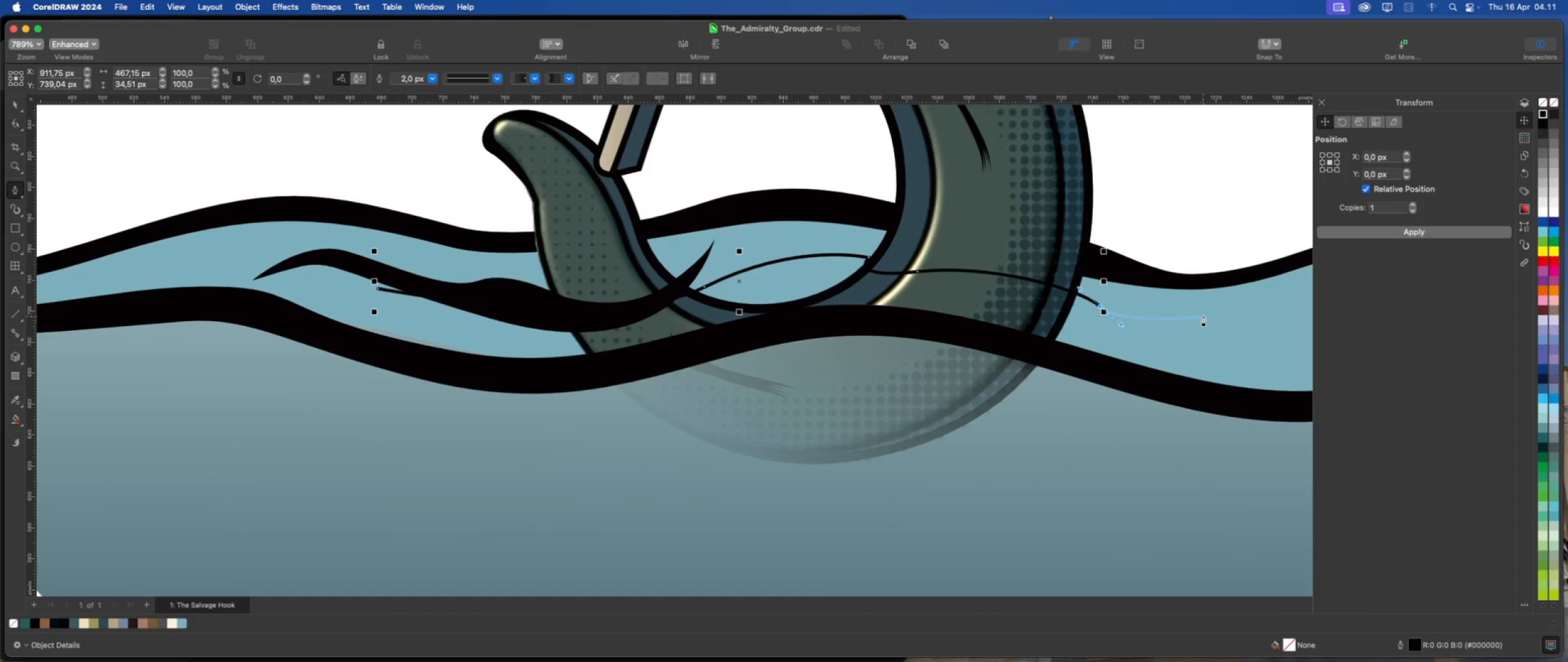 
left_click([1202, 311])
 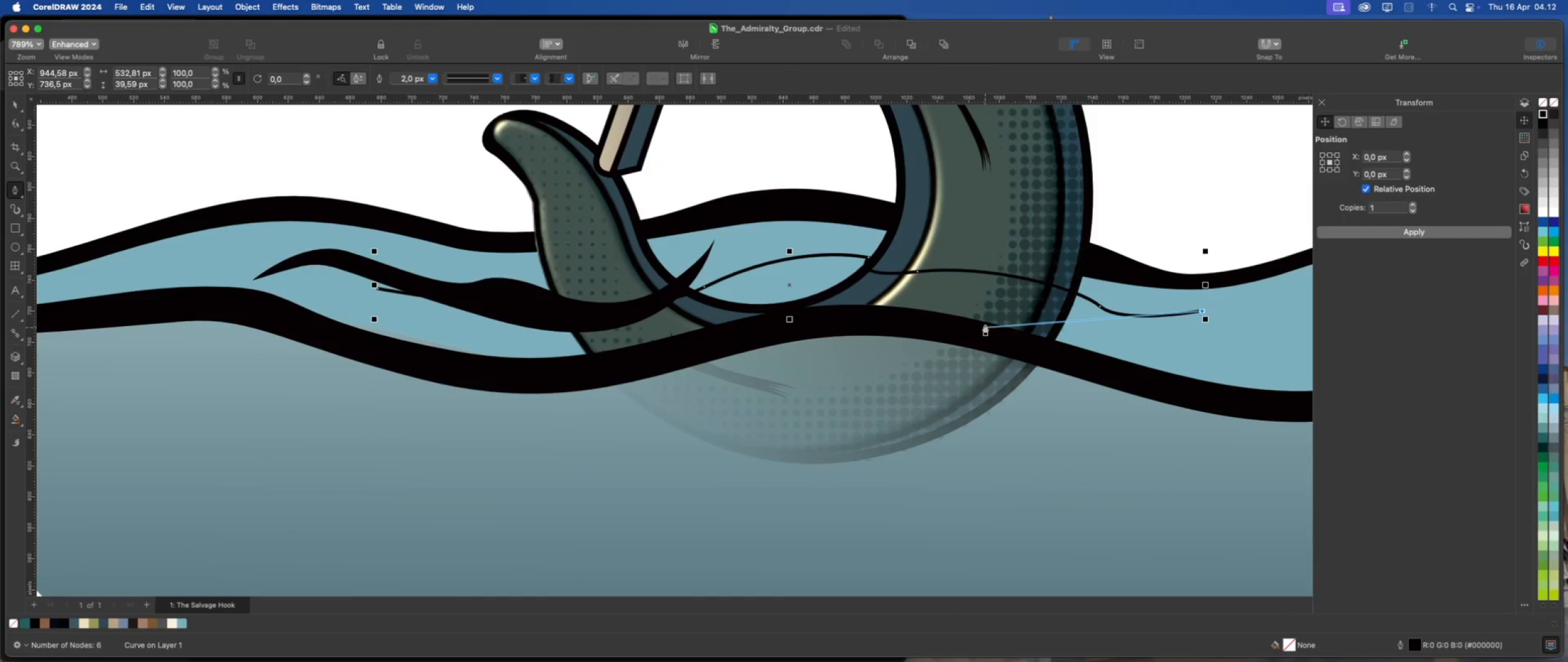 
left_click_drag(start_coordinate=[970, 326], to_coordinate=[840, 280])
 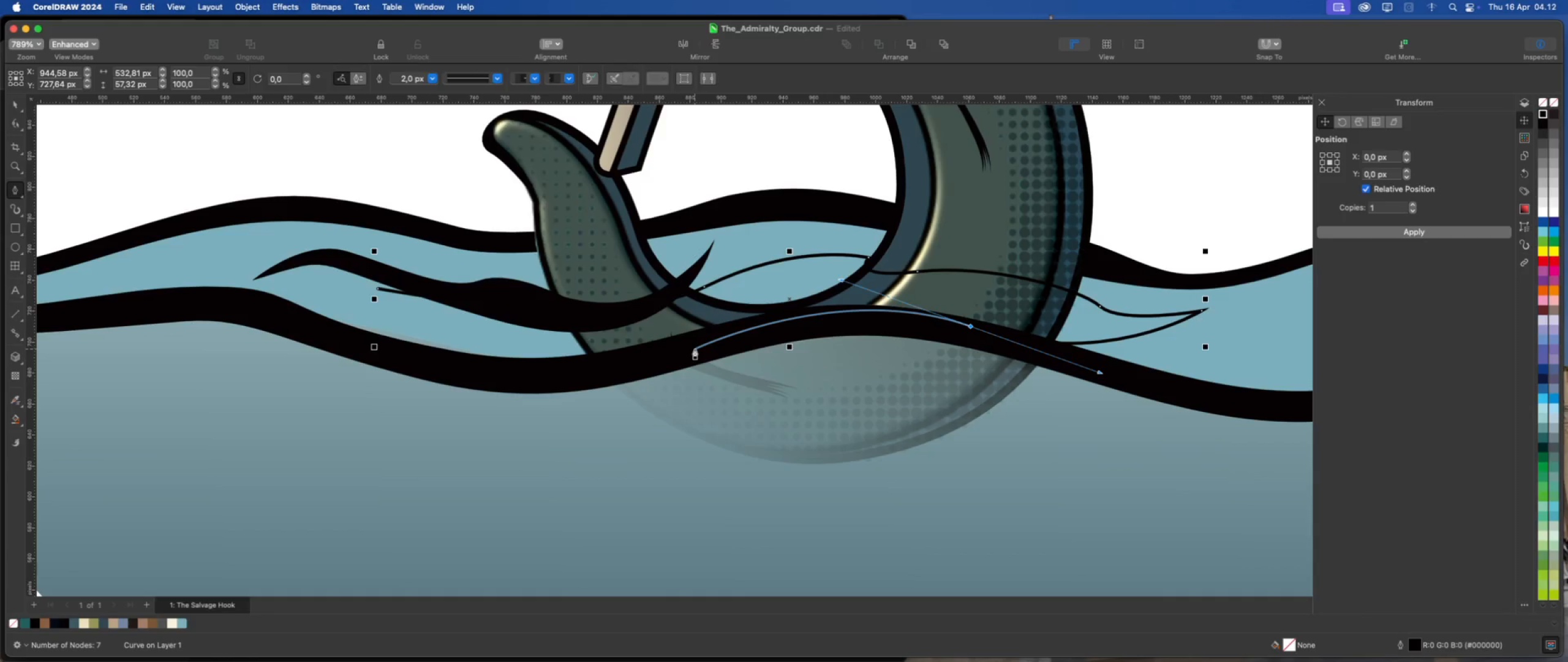 
left_click([694, 349])
 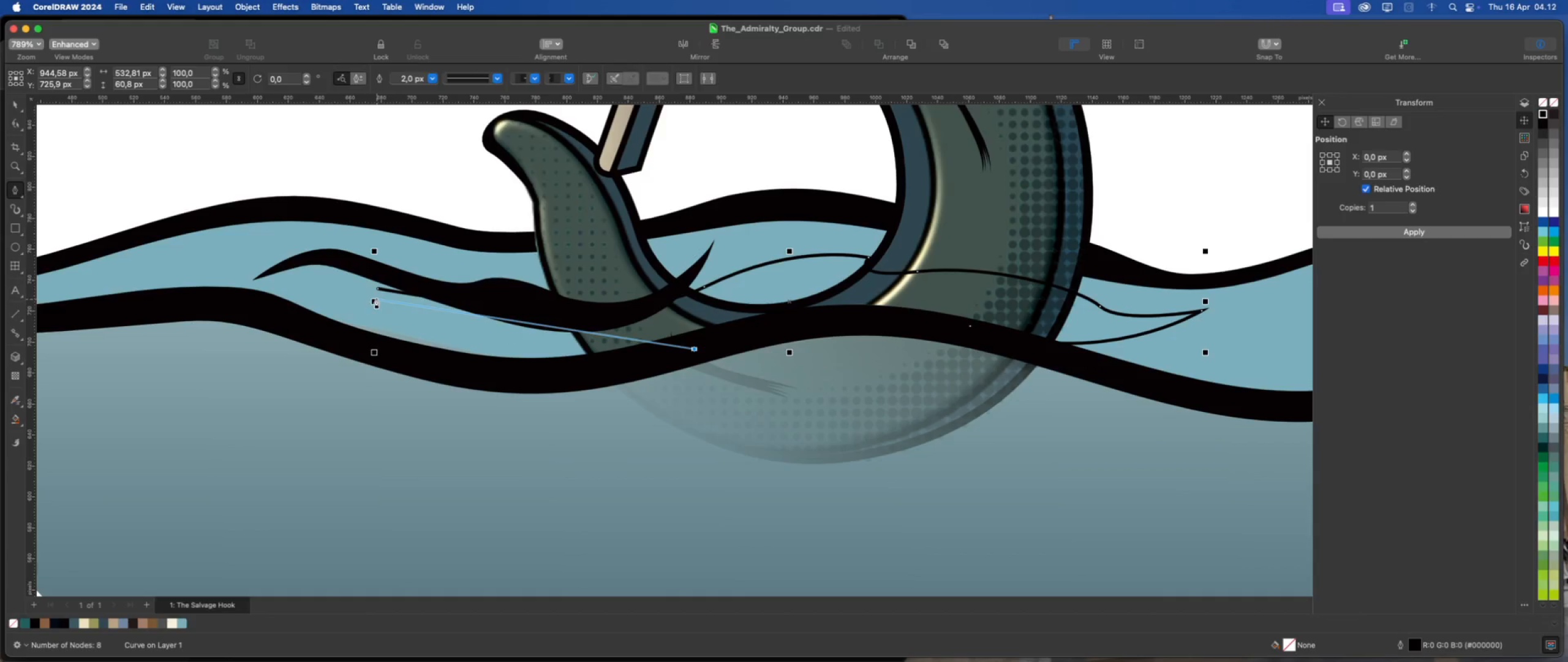 
left_click_drag(start_coordinate=[375, 288], to_coordinate=[533, 386])
 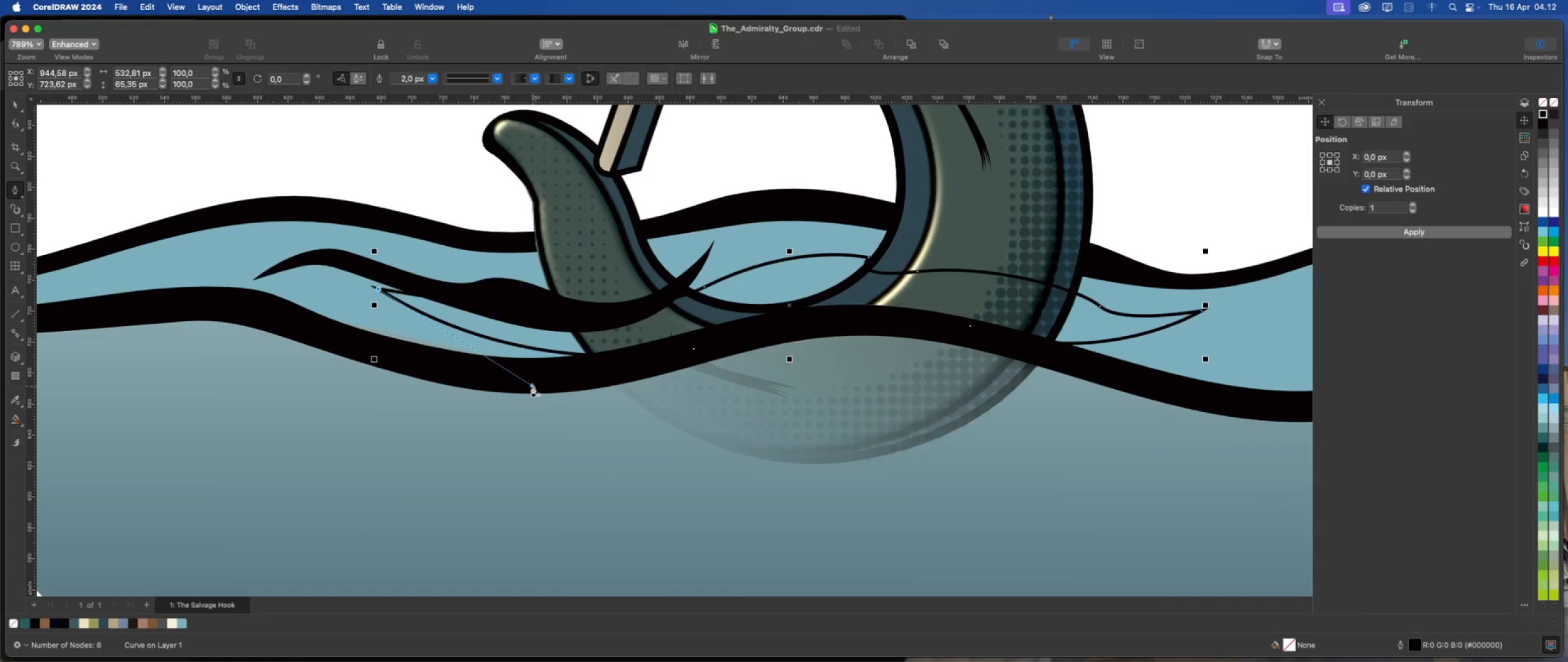 
key(Escape)
 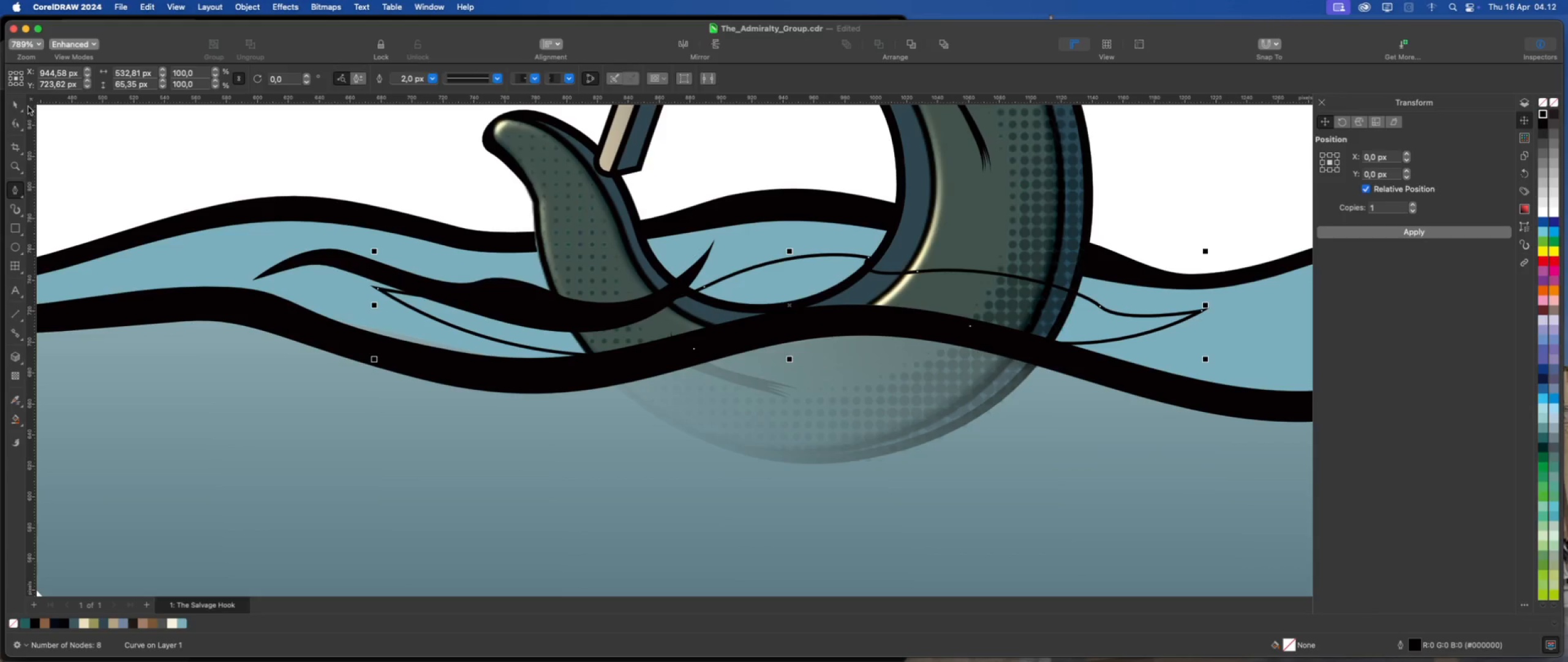 
left_click([18, 107])
 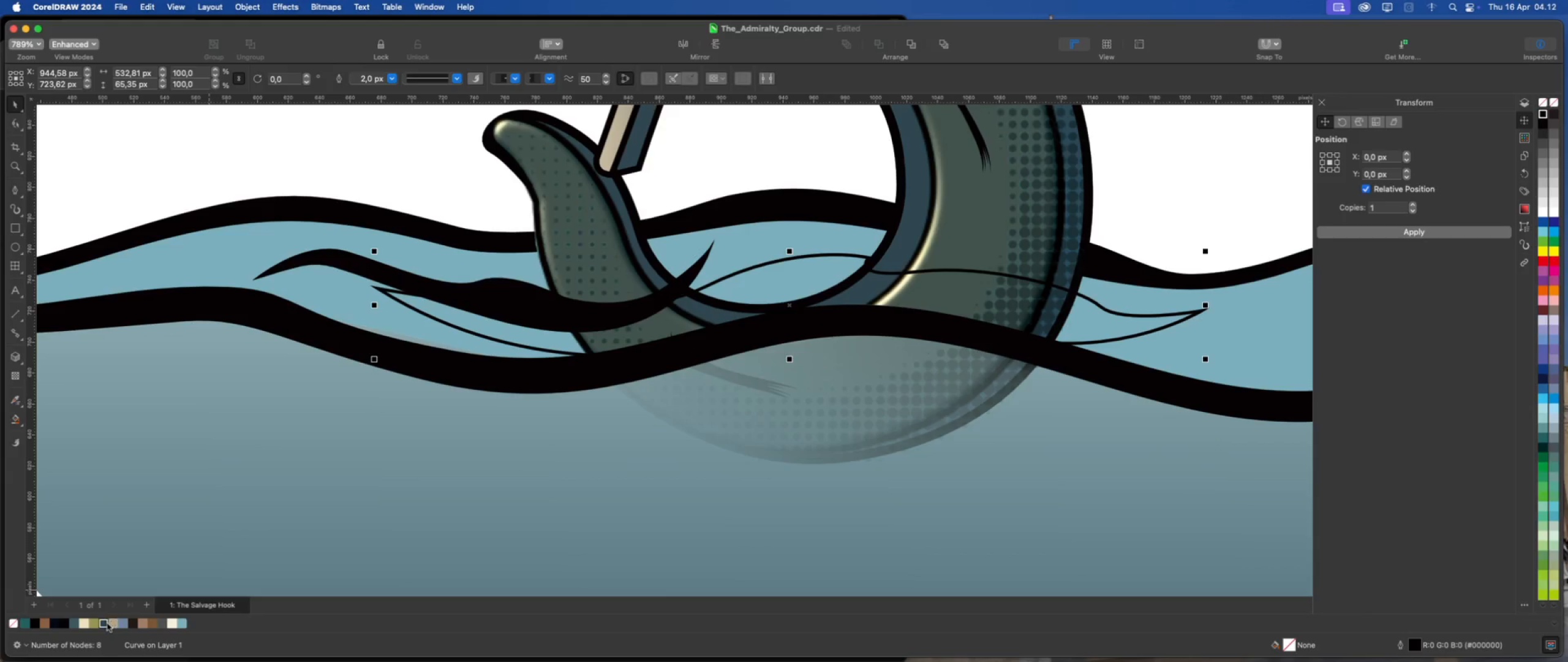 
left_click([107, 624])
 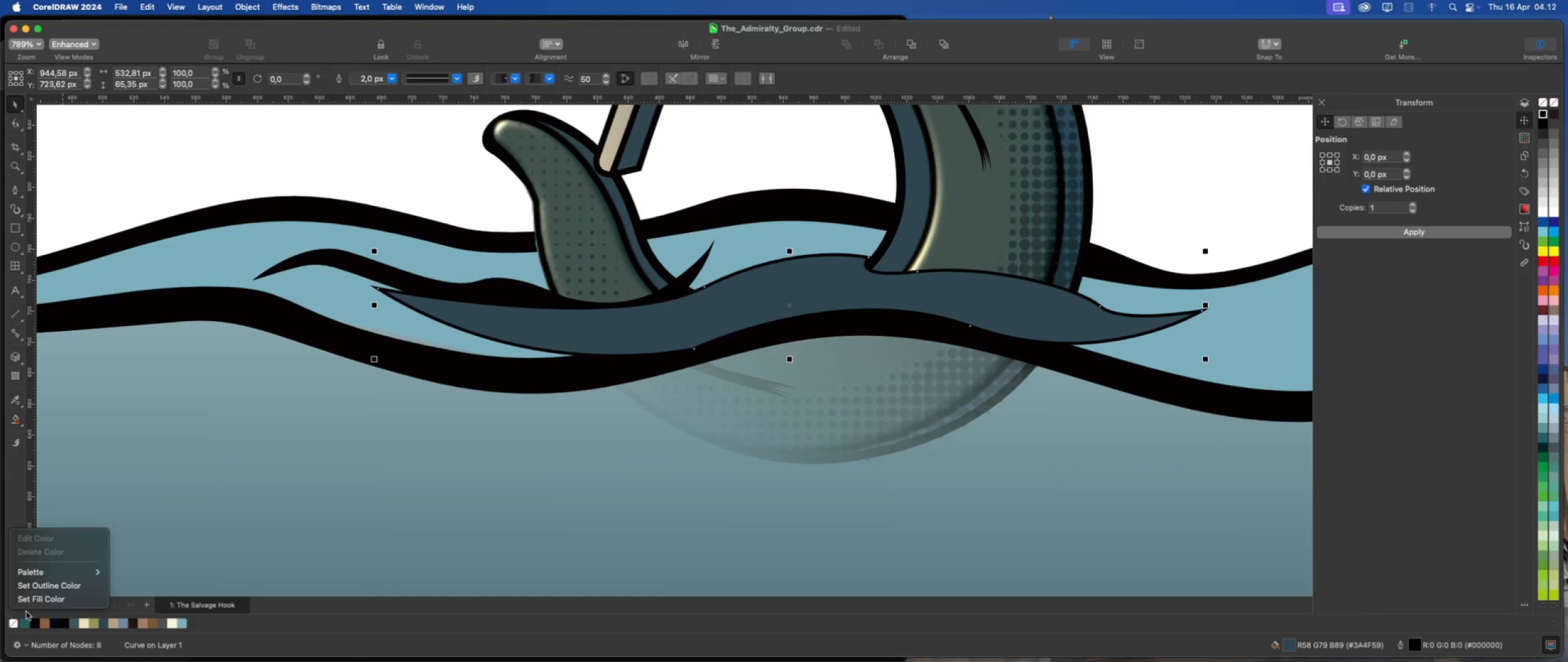 
left_click([59, 584])
 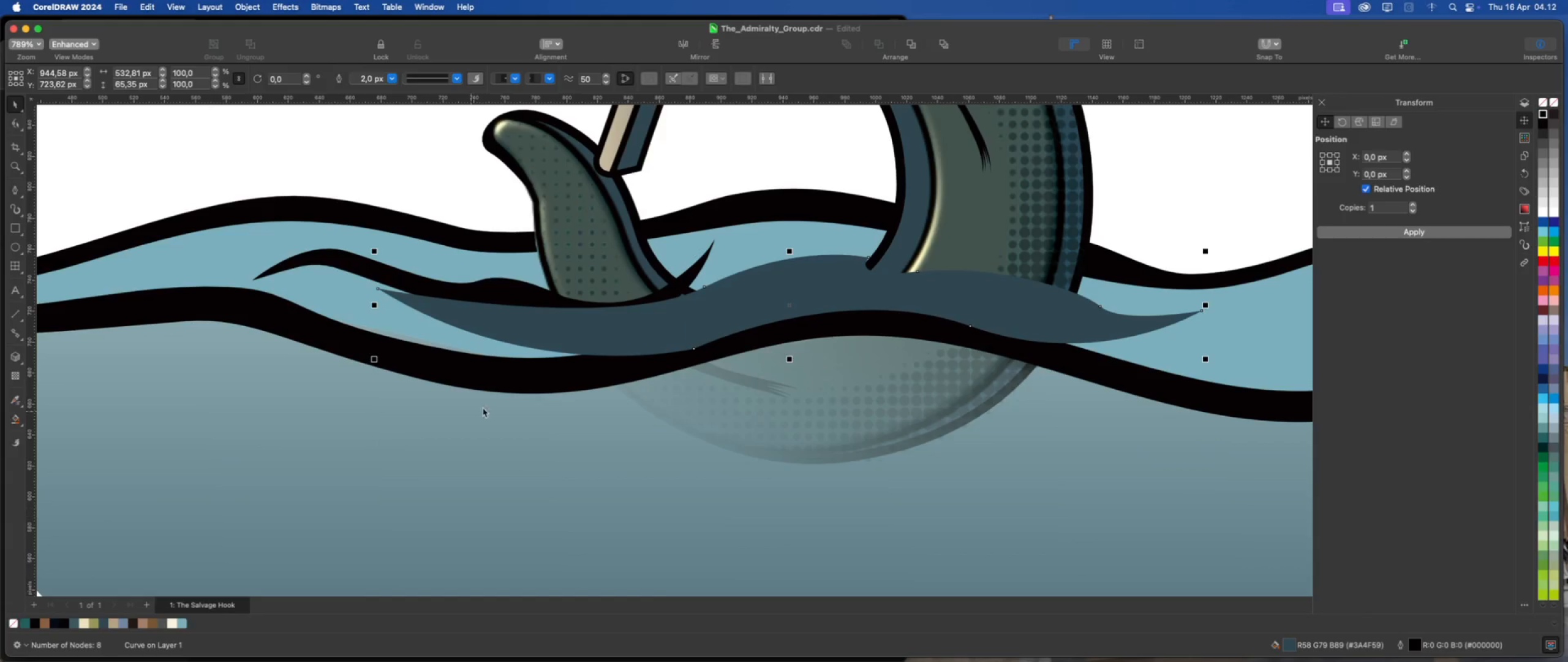 
scroll: coordinate [611, 382], scroll_direction: down, amount: 3.0
 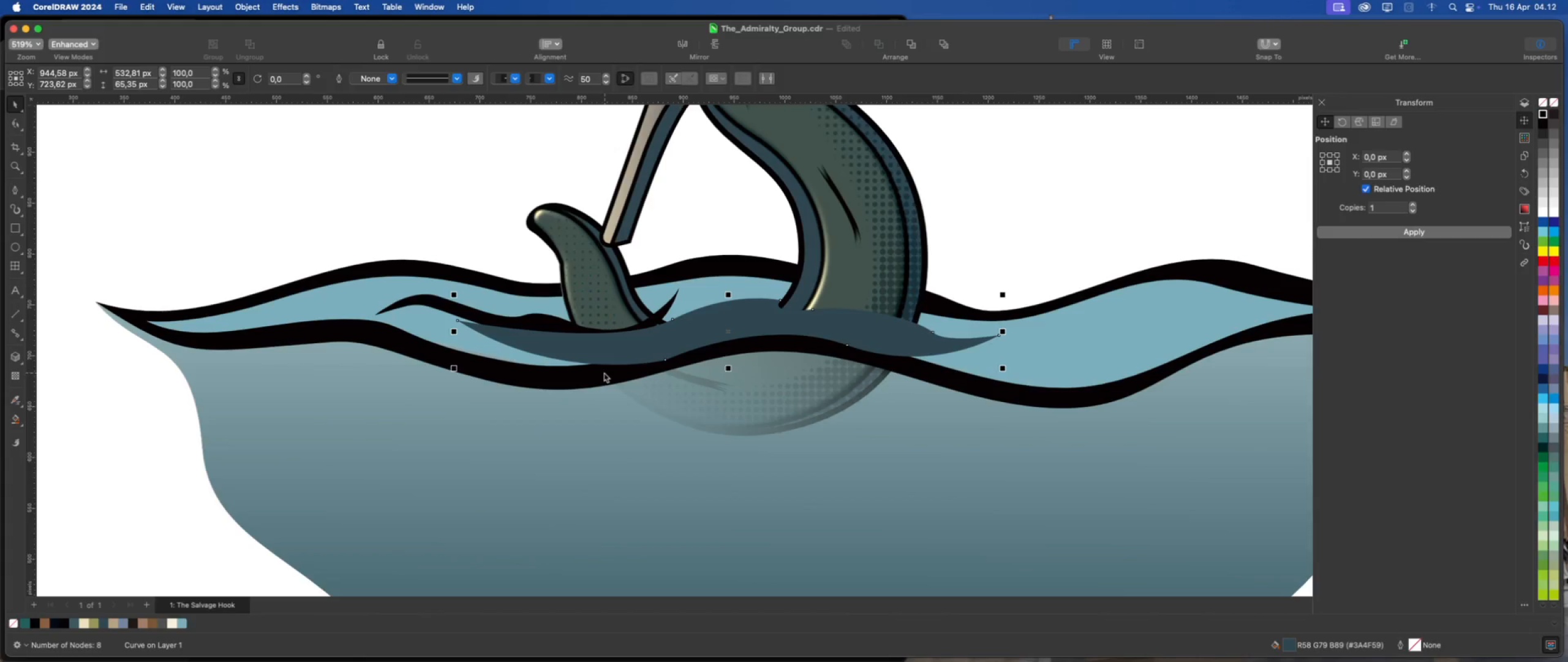 
hold_key(key=ShiftLeft, duration=0.36)
 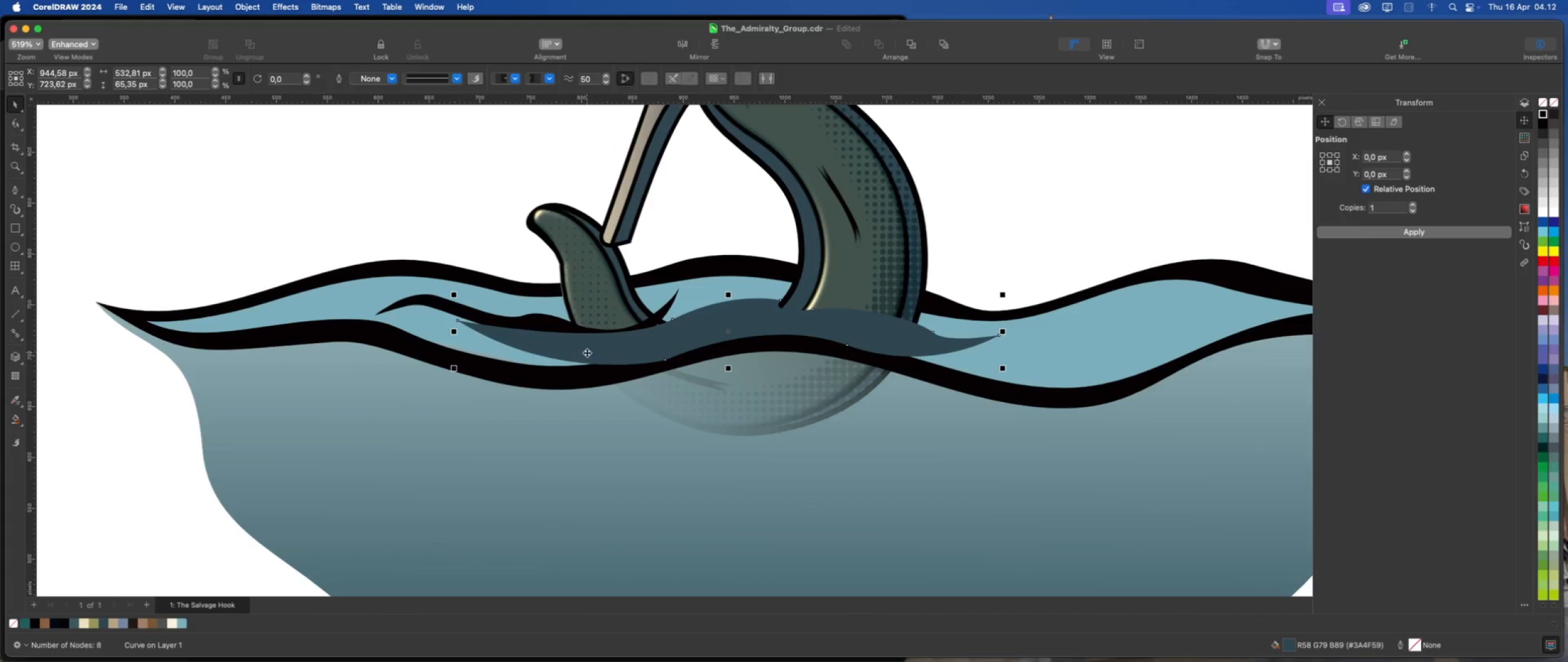 
right_click([590, 348])
 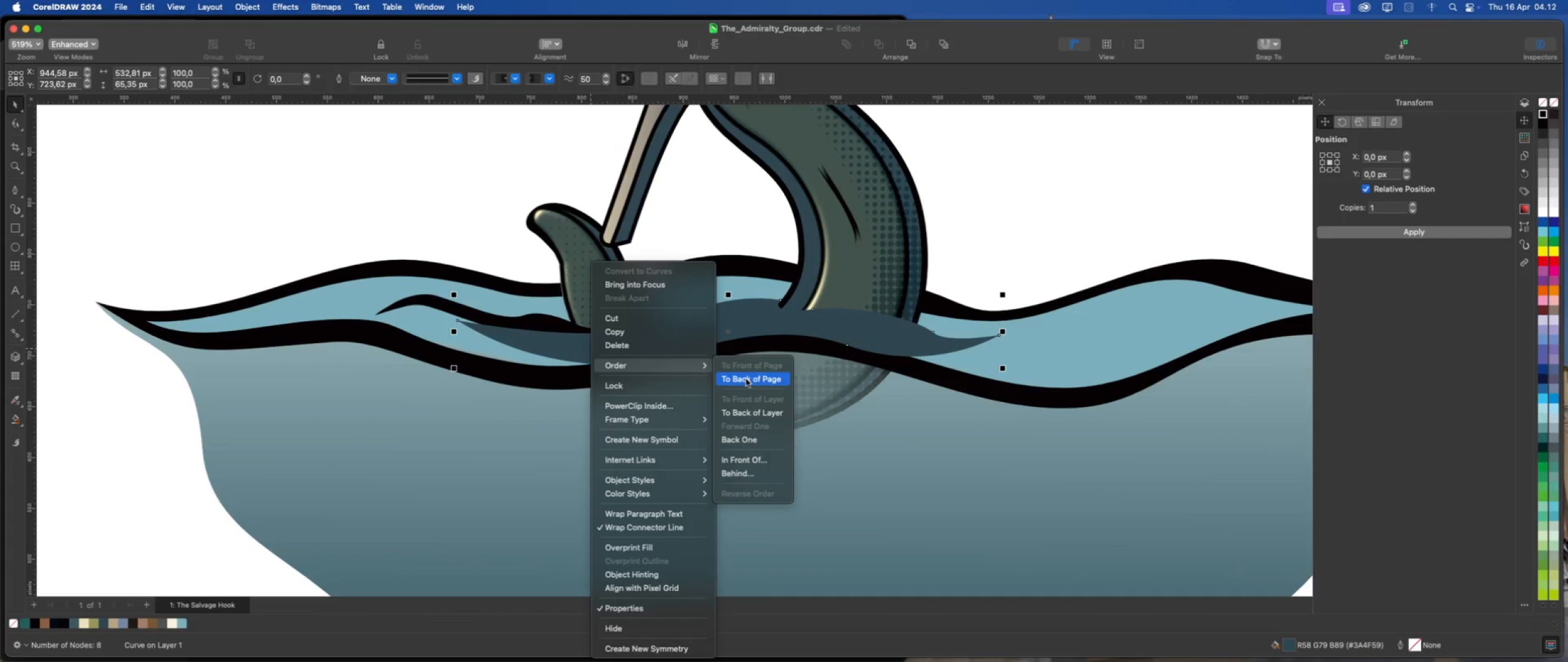 
left_click([752, 475])
 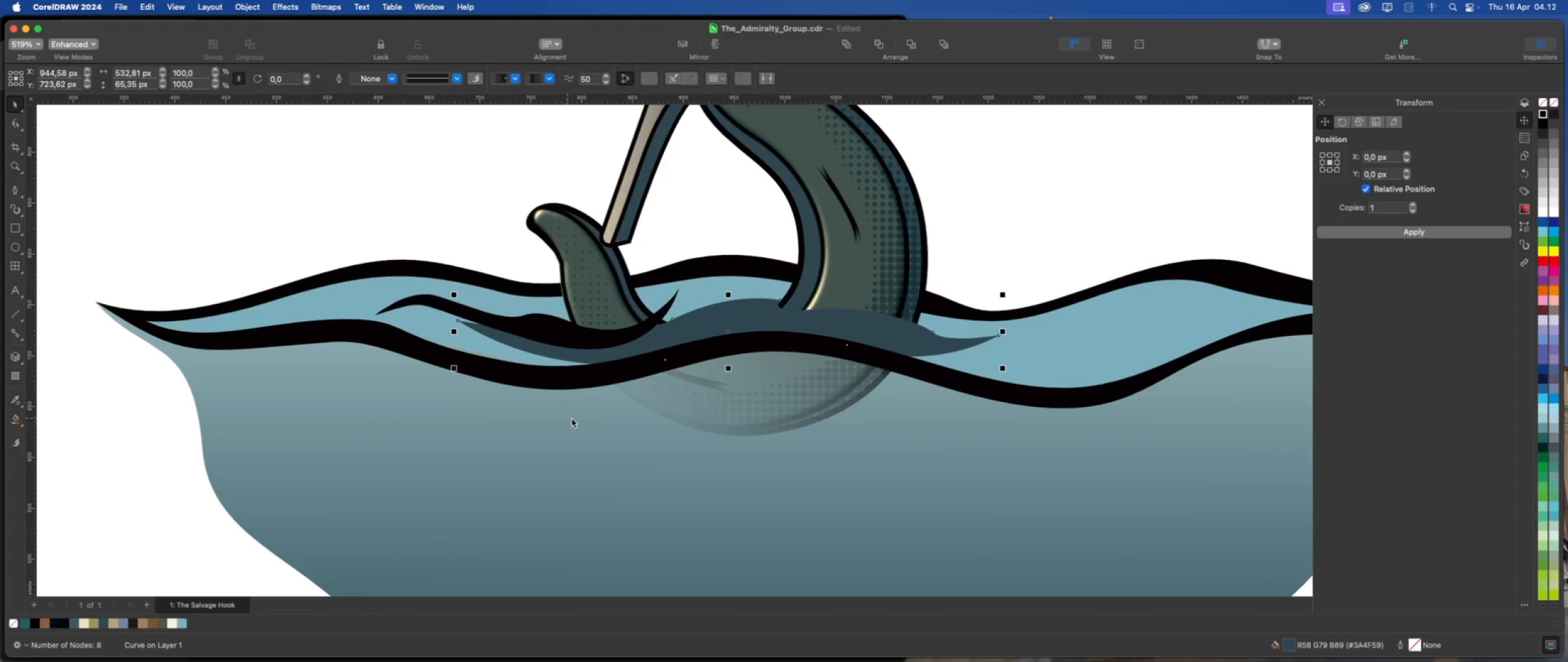 
left_click([616, 418])
 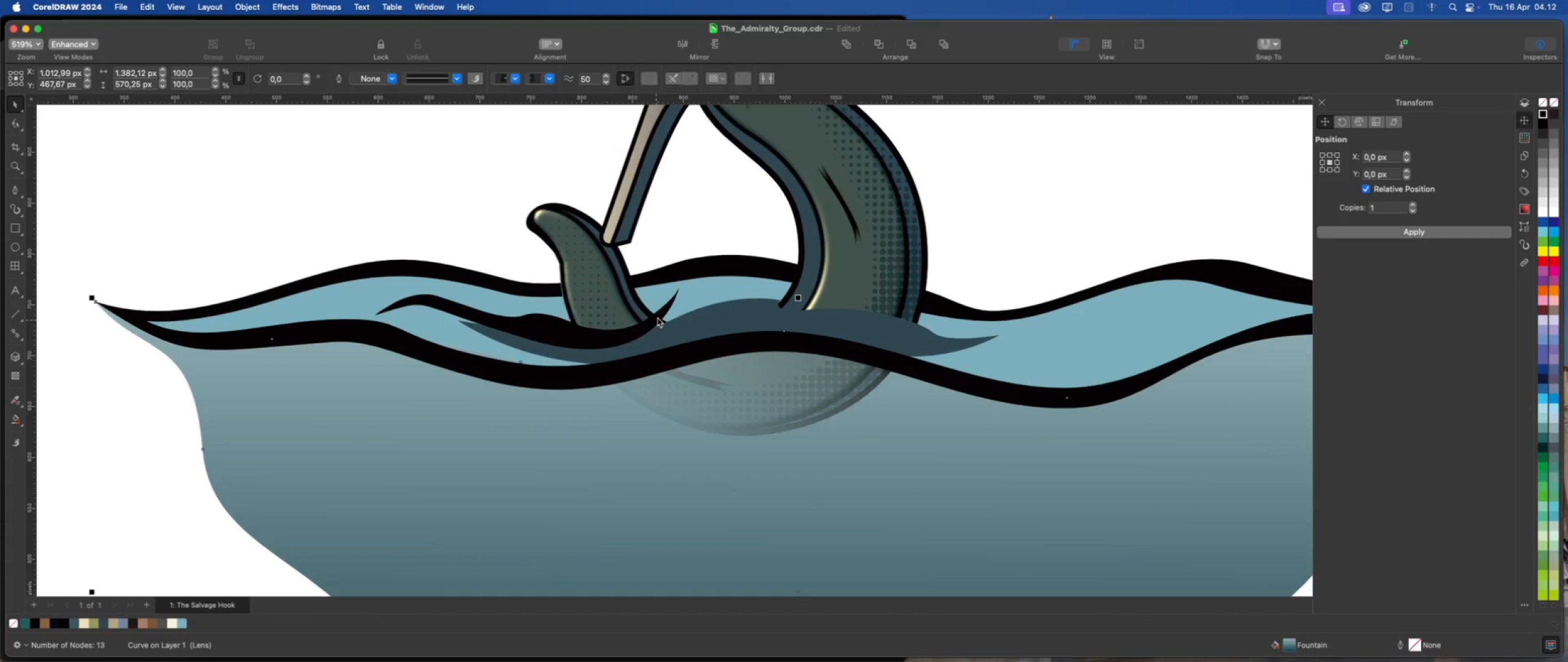 
left_click([657, 318])
 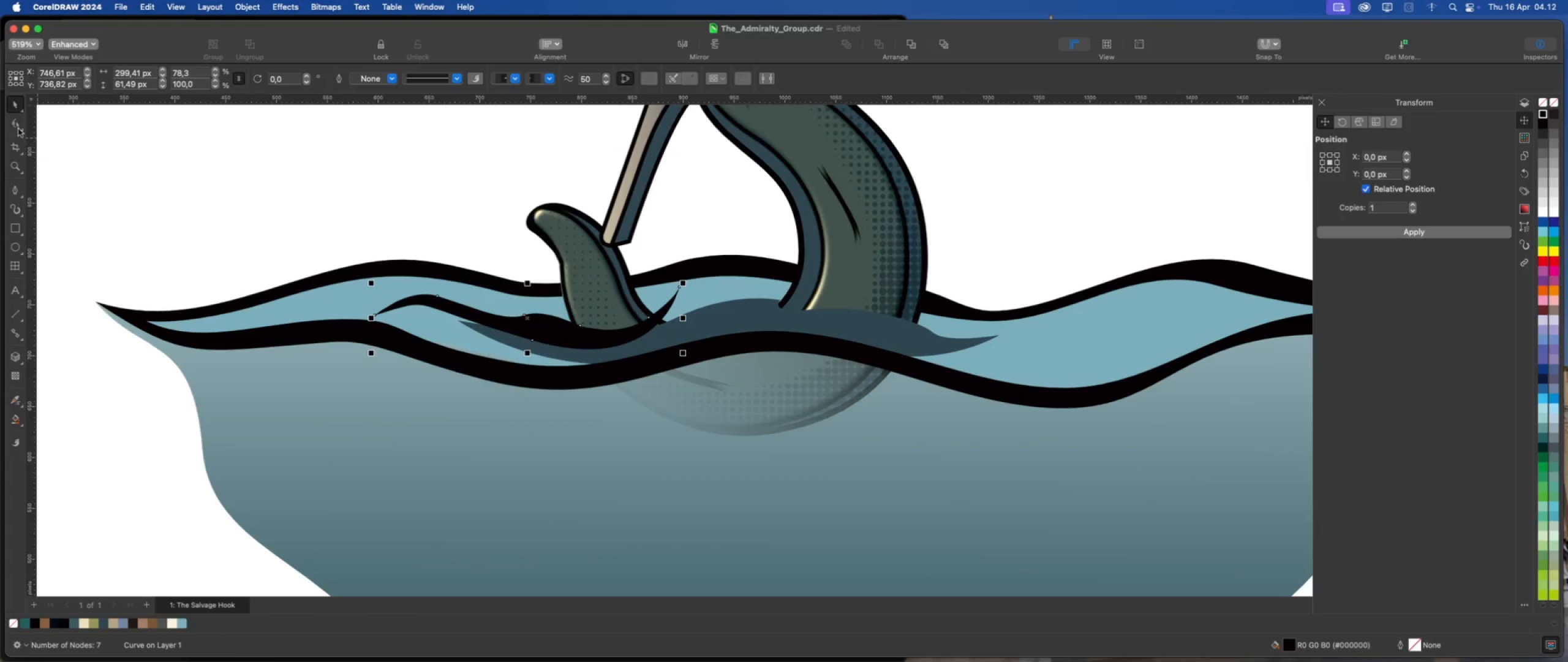 
left_click([12, 125])
 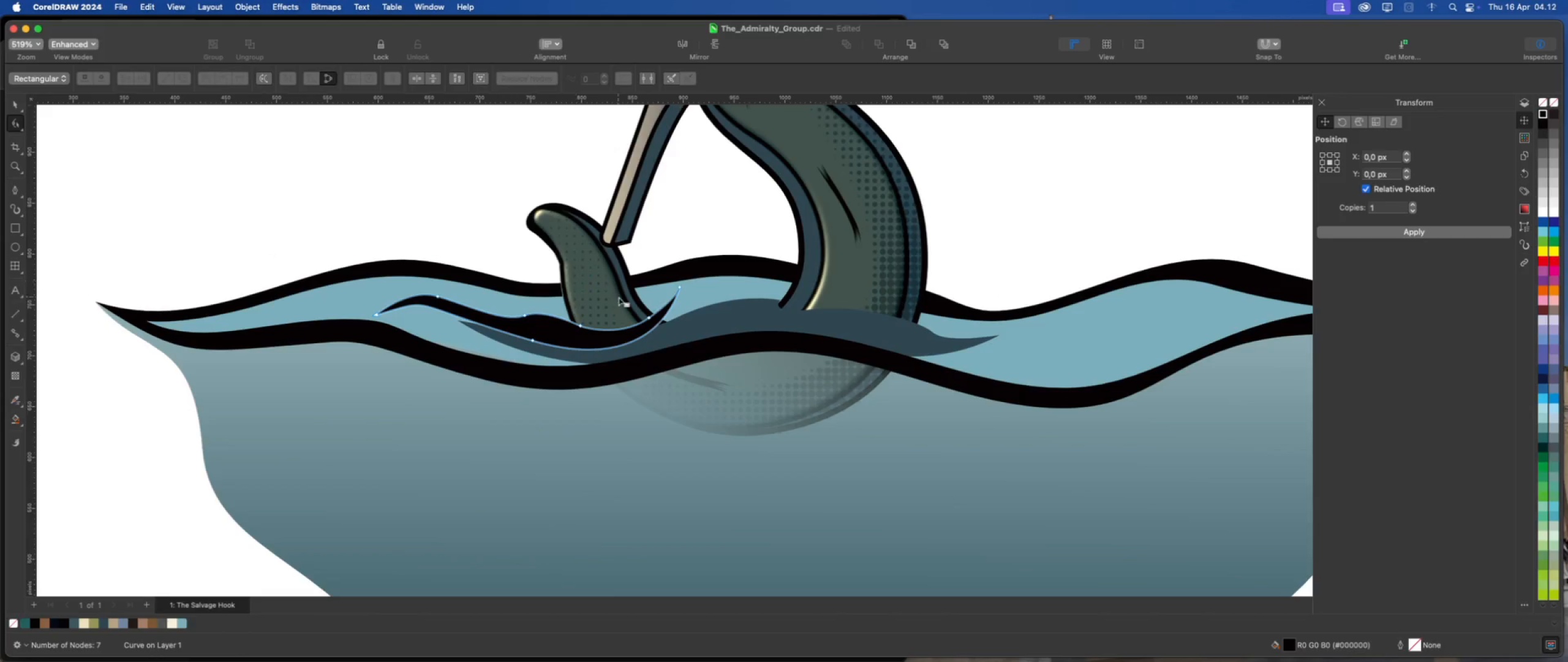 
scroll: coordinate [650, 317], scroll_direction: up, amount: 7.0
 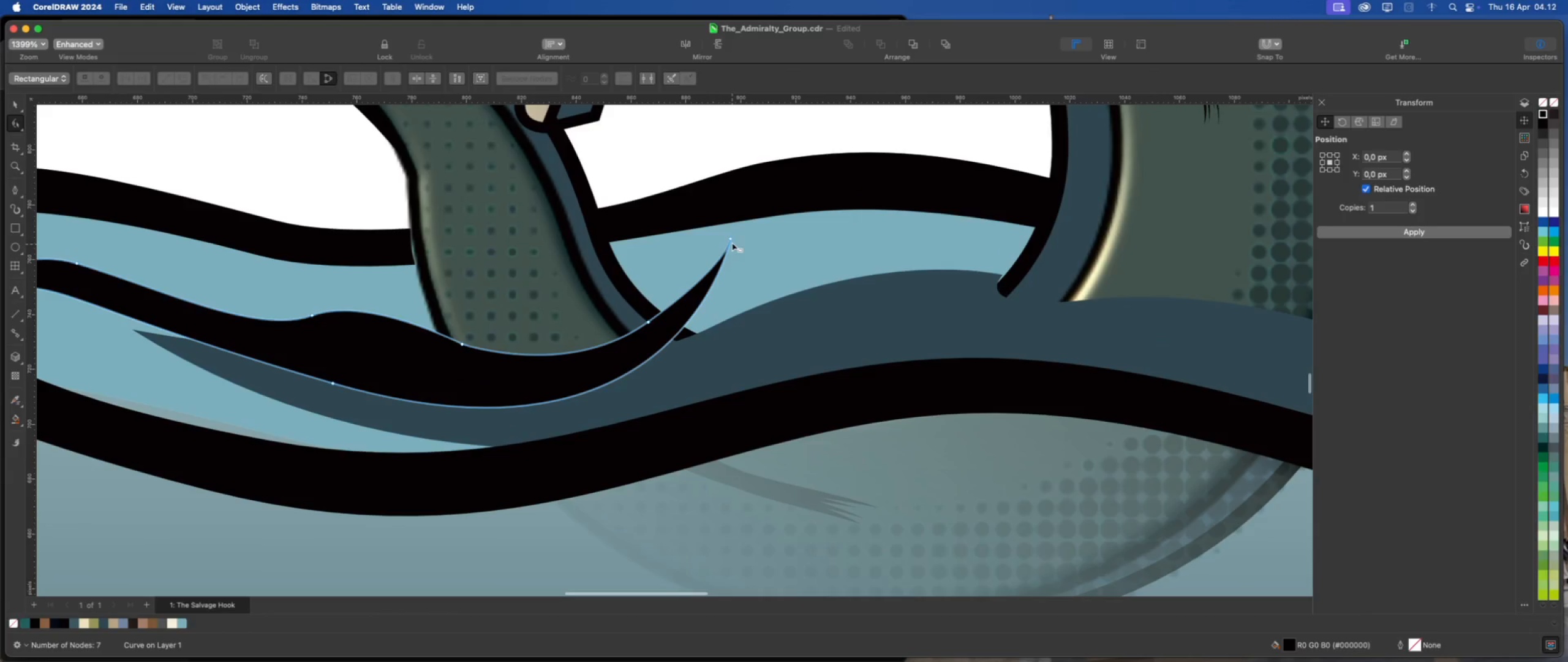 
left_click_drag(start_coordinate=[731, 238], to_coordinate=[851, 278])
 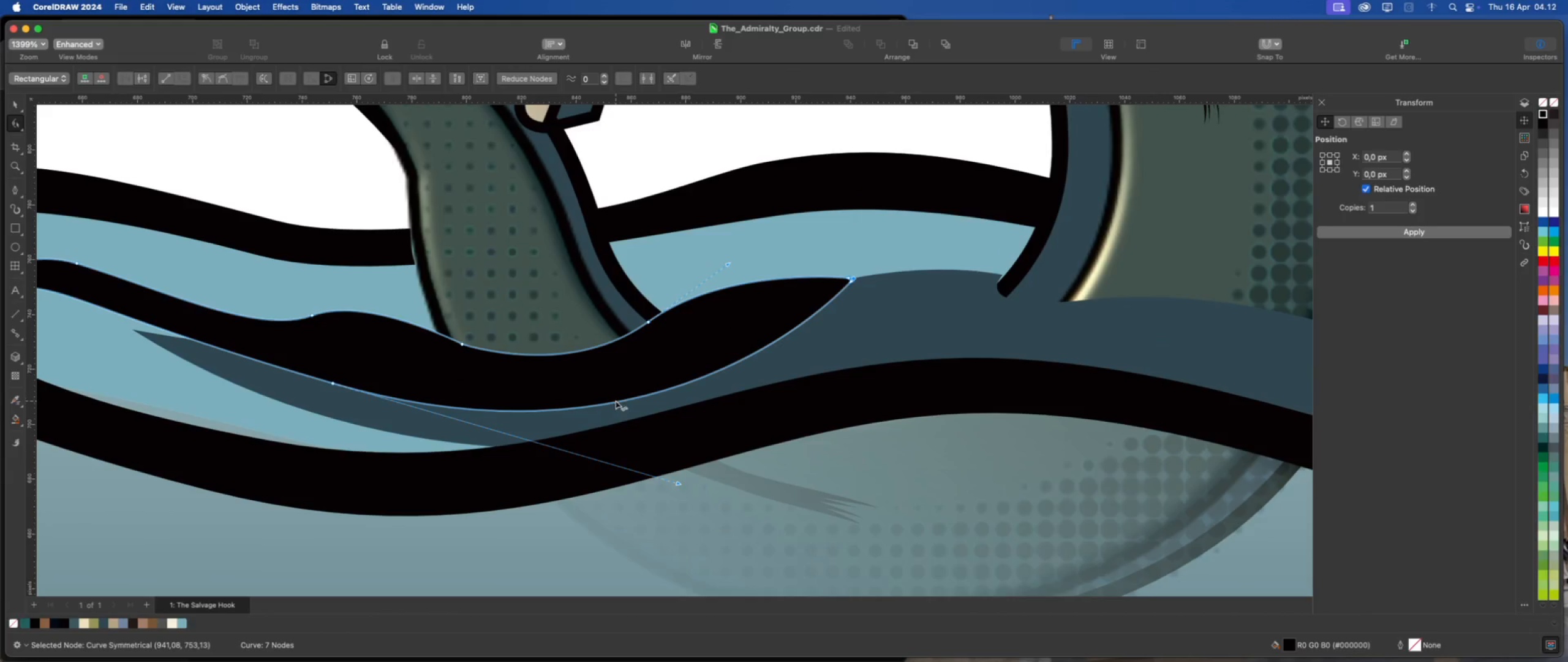 
double_click([616, 401])
 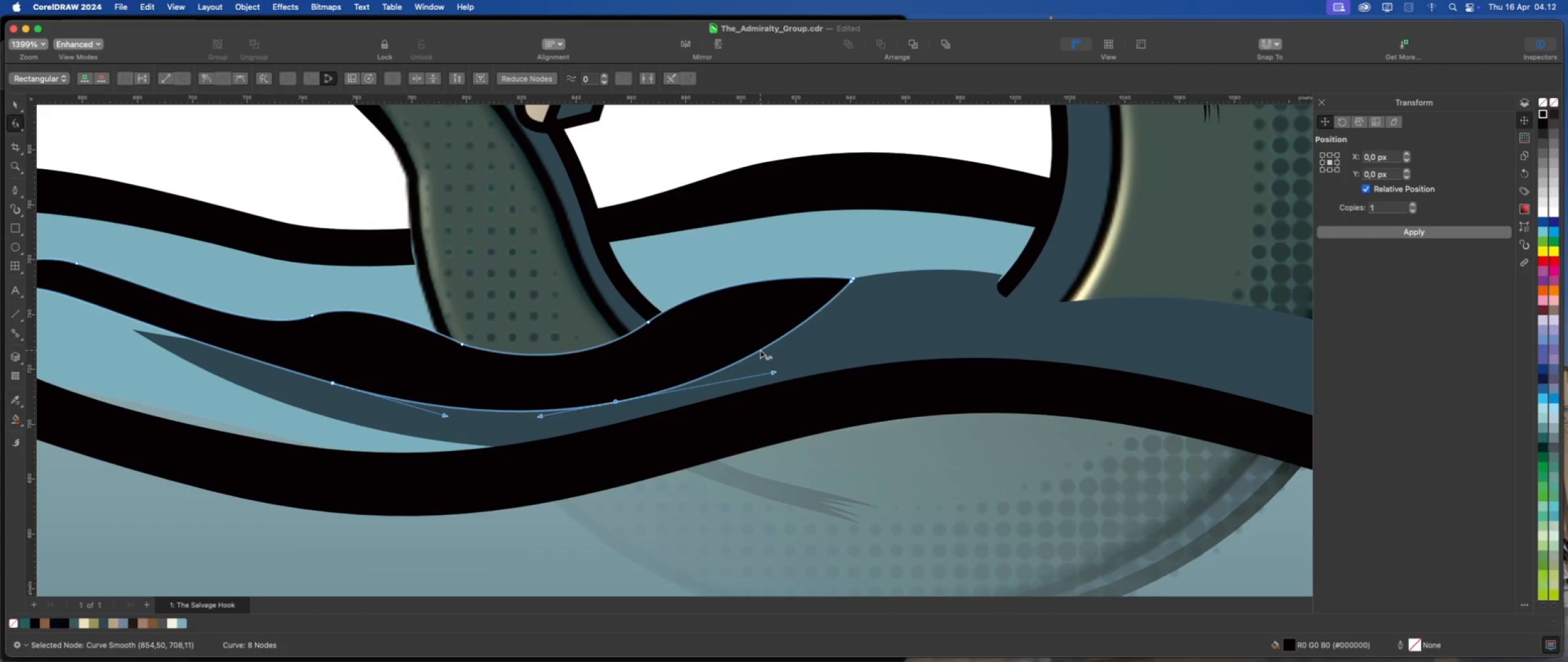 
double_click([760, 350])
 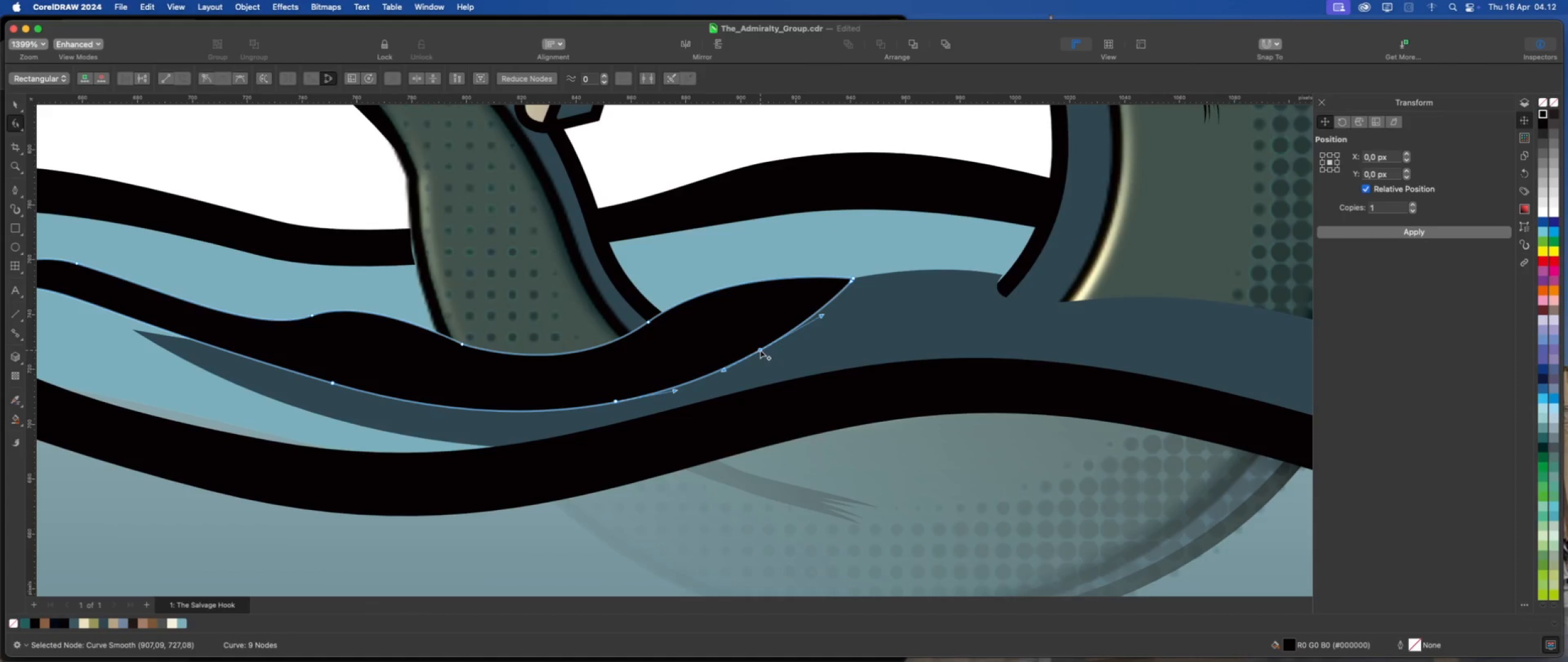 
left_click_drag(start_coordinate=[760, 350], to_coordinate=[731, 316])
 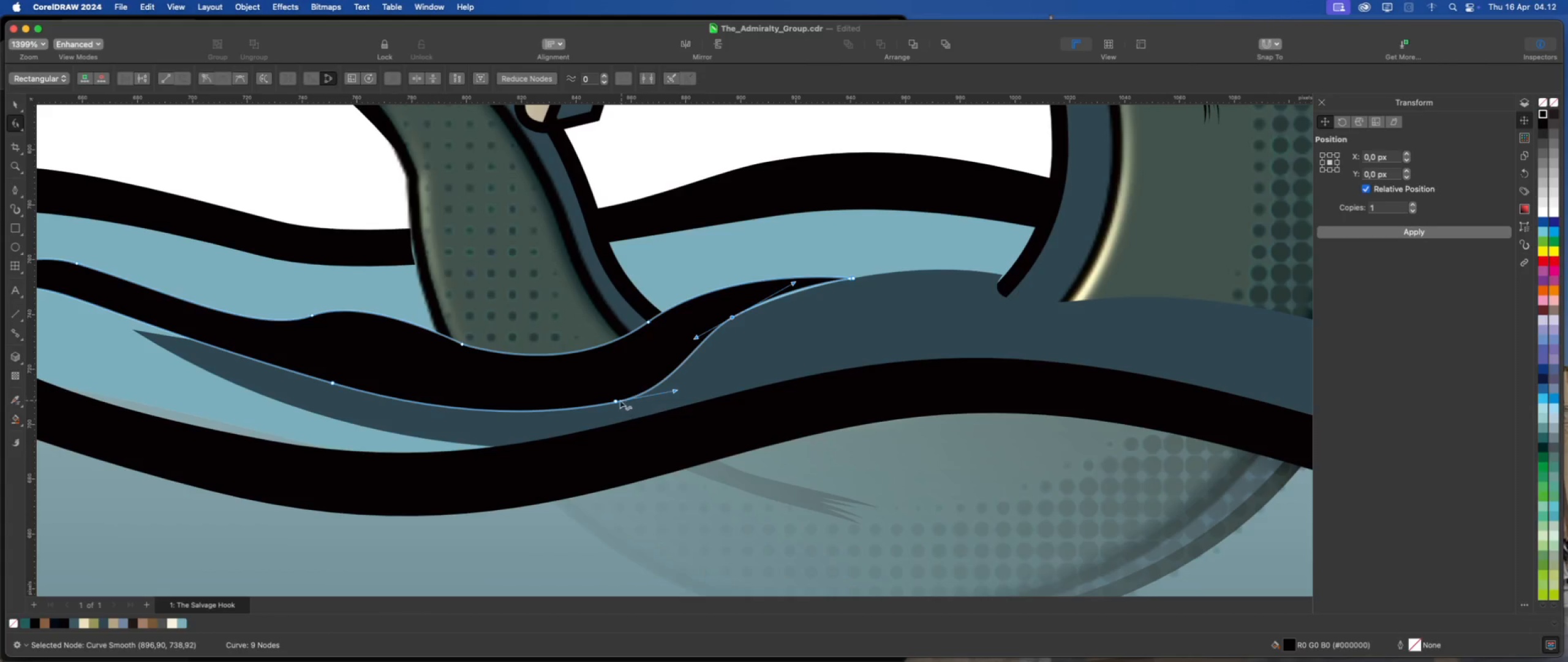 
left_click_drag(start_coordinate=[616, 400], to_coordinate=[567, 409])
 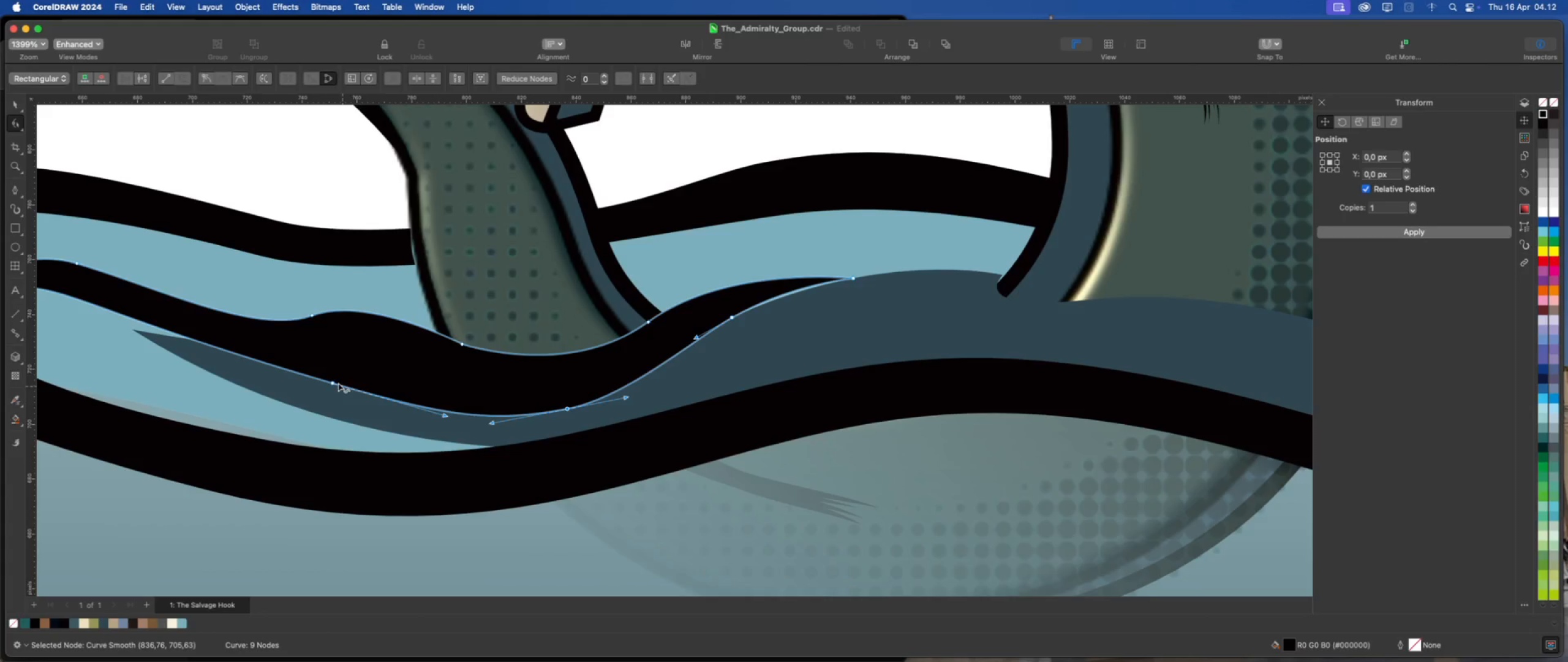 
scroll: coordinate [510, 381], scroll_direction: down, amount: 6.0
 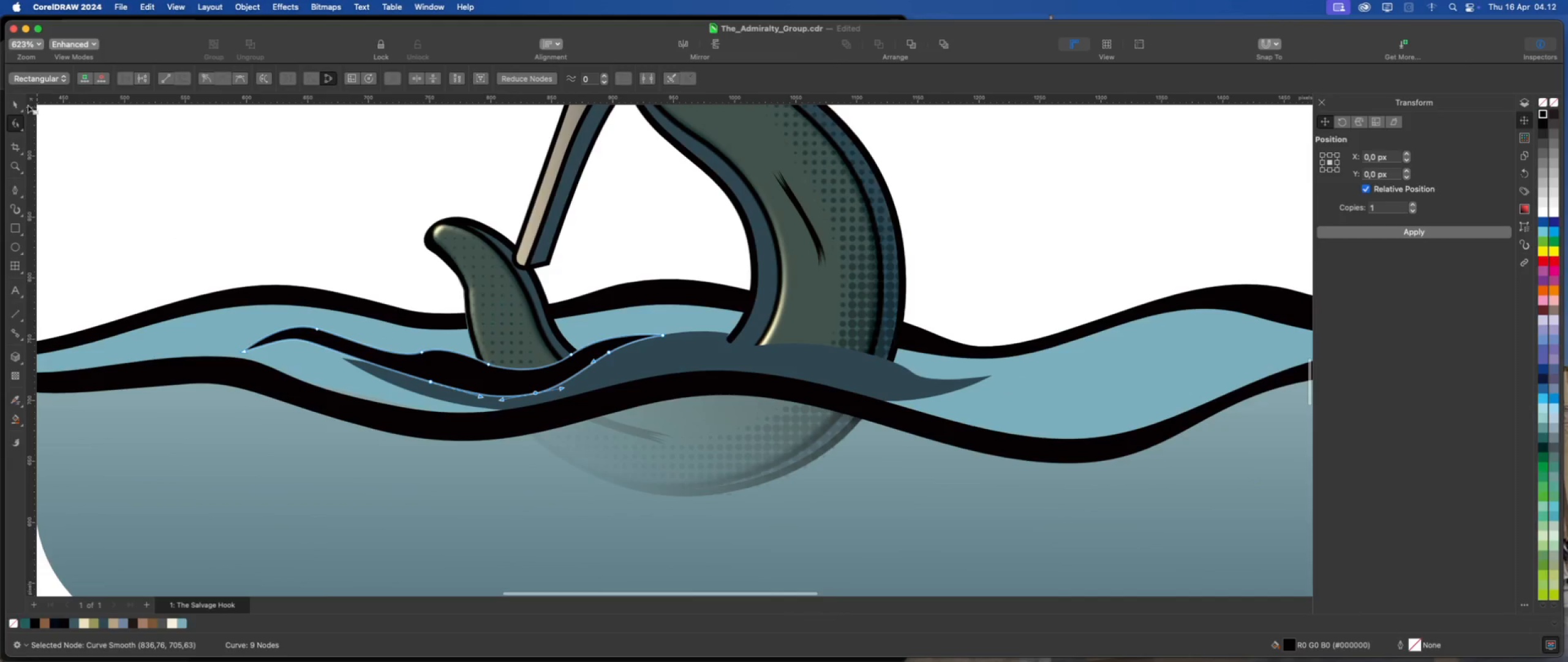 
left_click([15, 105])
 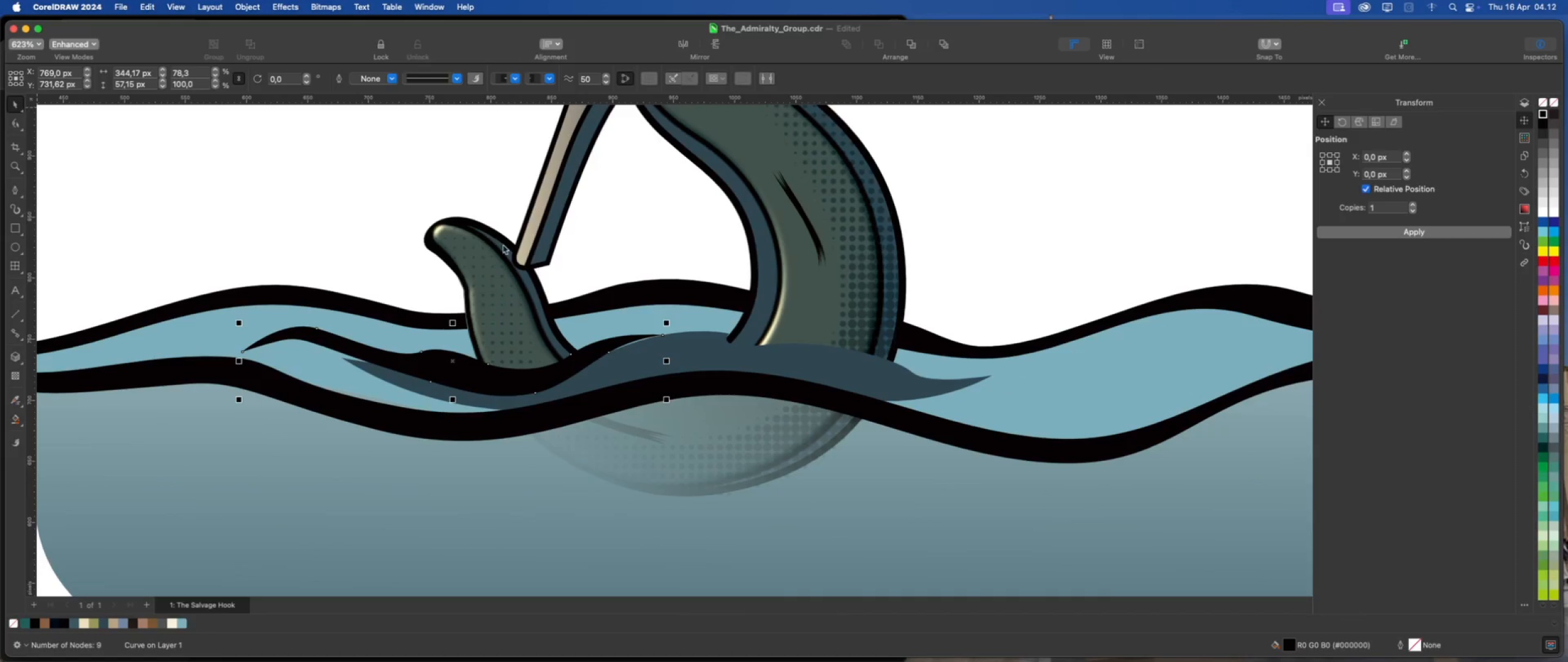 
scroll: coordinate [642, 332], scroll_direction: down, amount: 7.0
 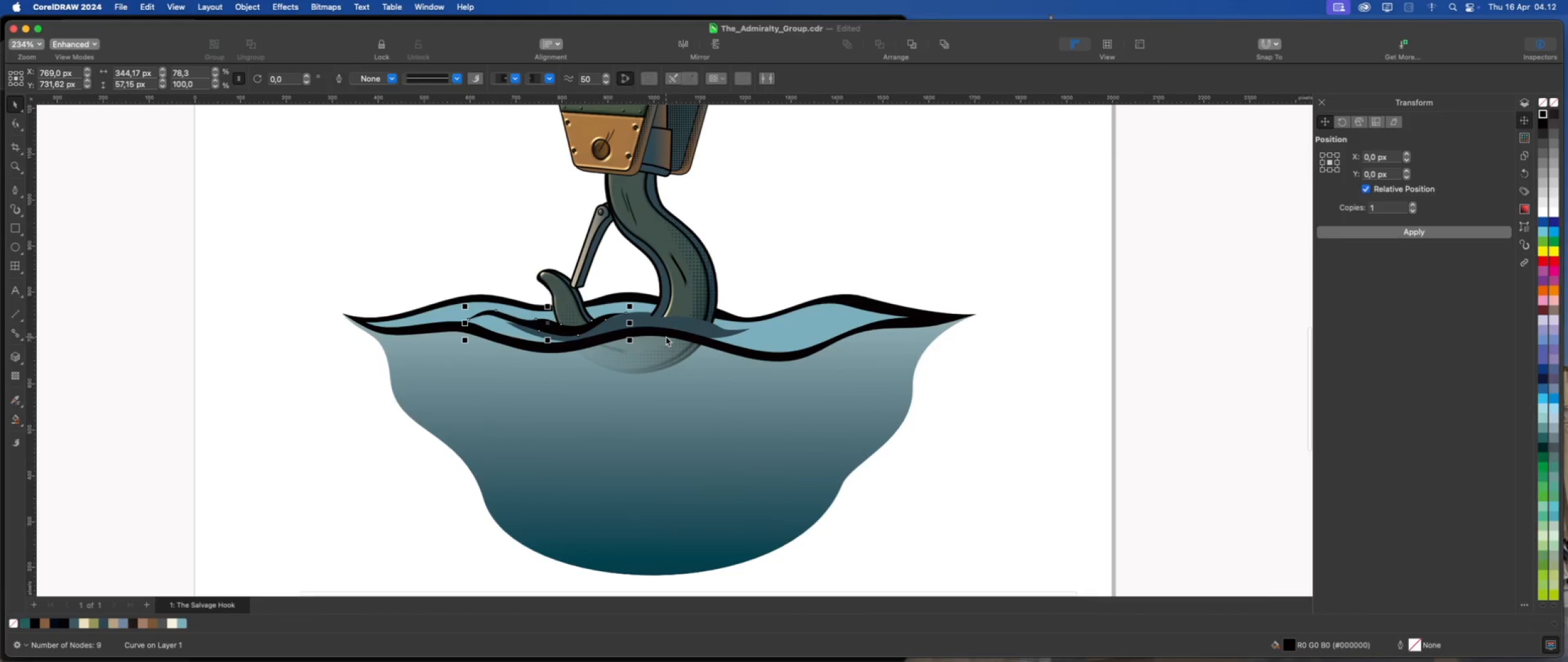 
scroll: coordinate [654, 334], scroll_direction: up, amount: 3.0
 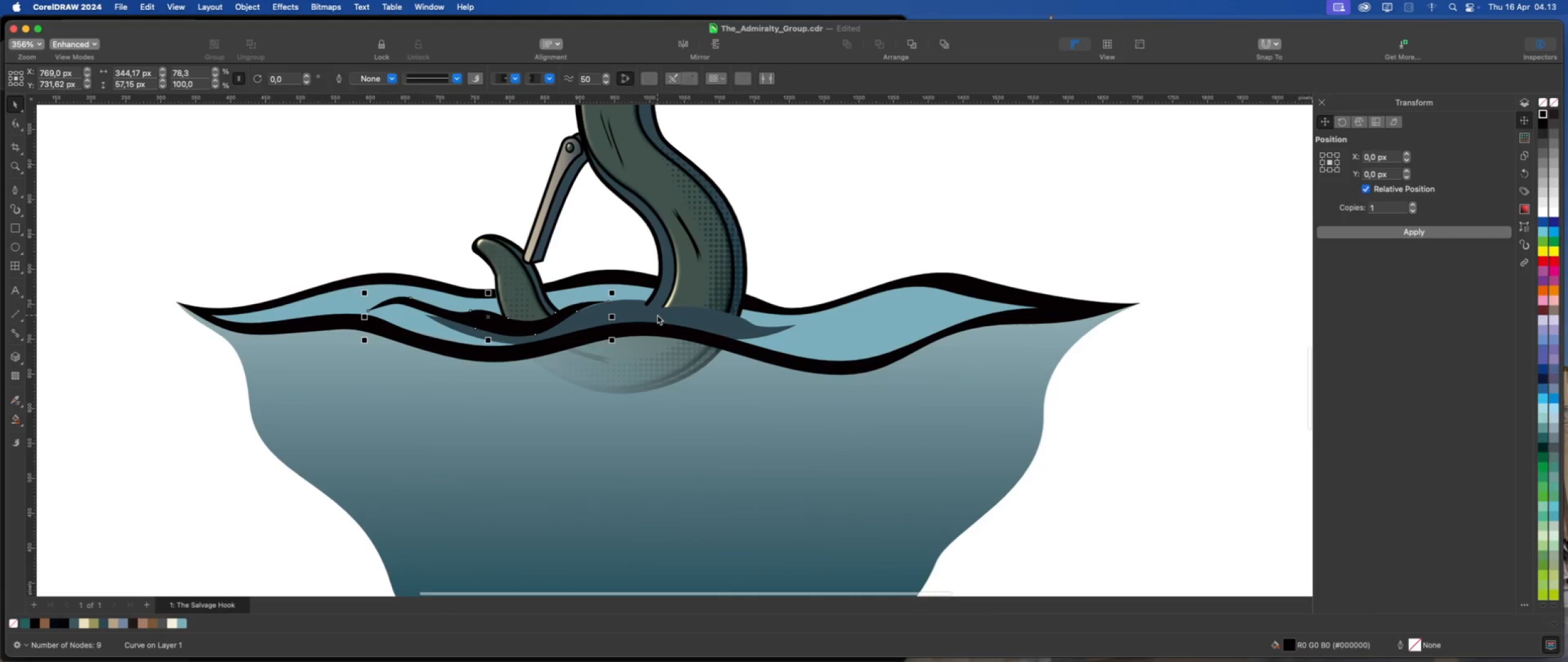 
left_click([657, 315])
 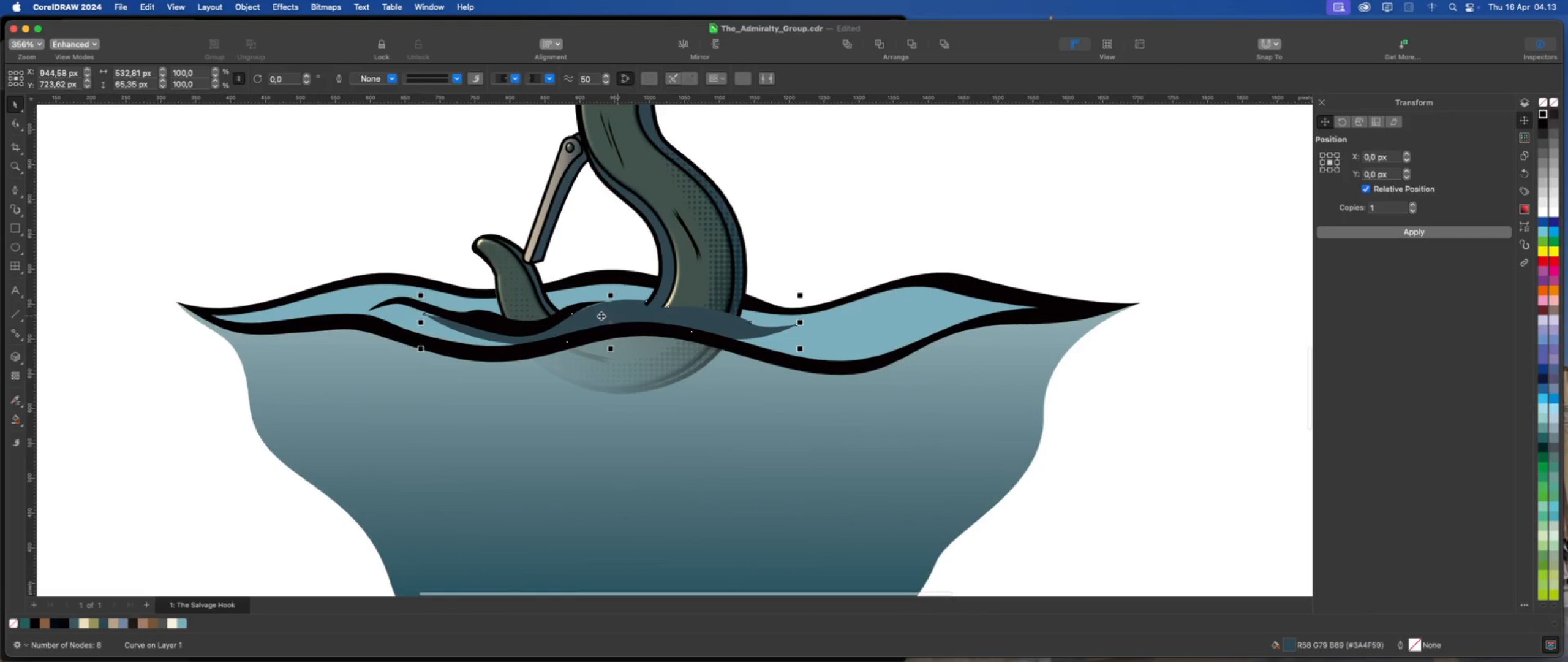 
scroll: coordinate [572, 316], scroll_direction: up, amount: 3.0
 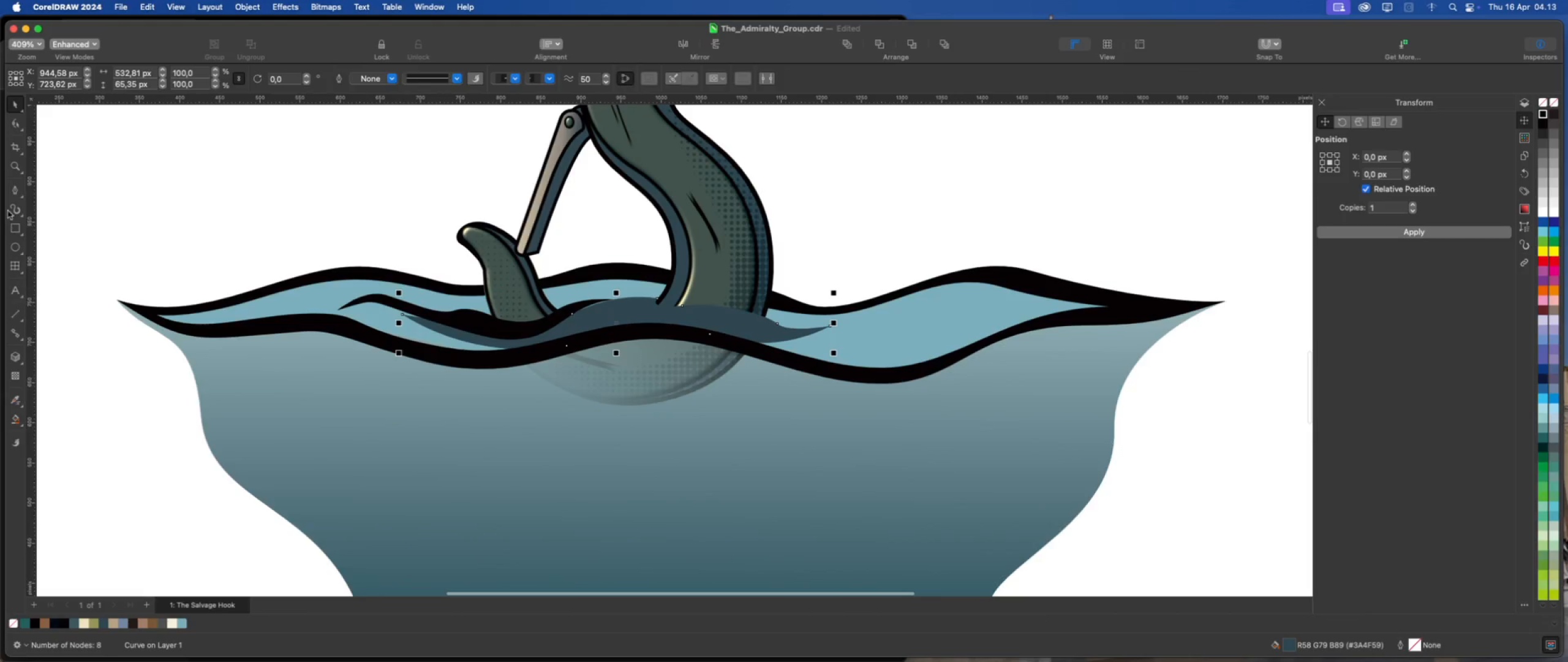 
left_click([14, 191])
 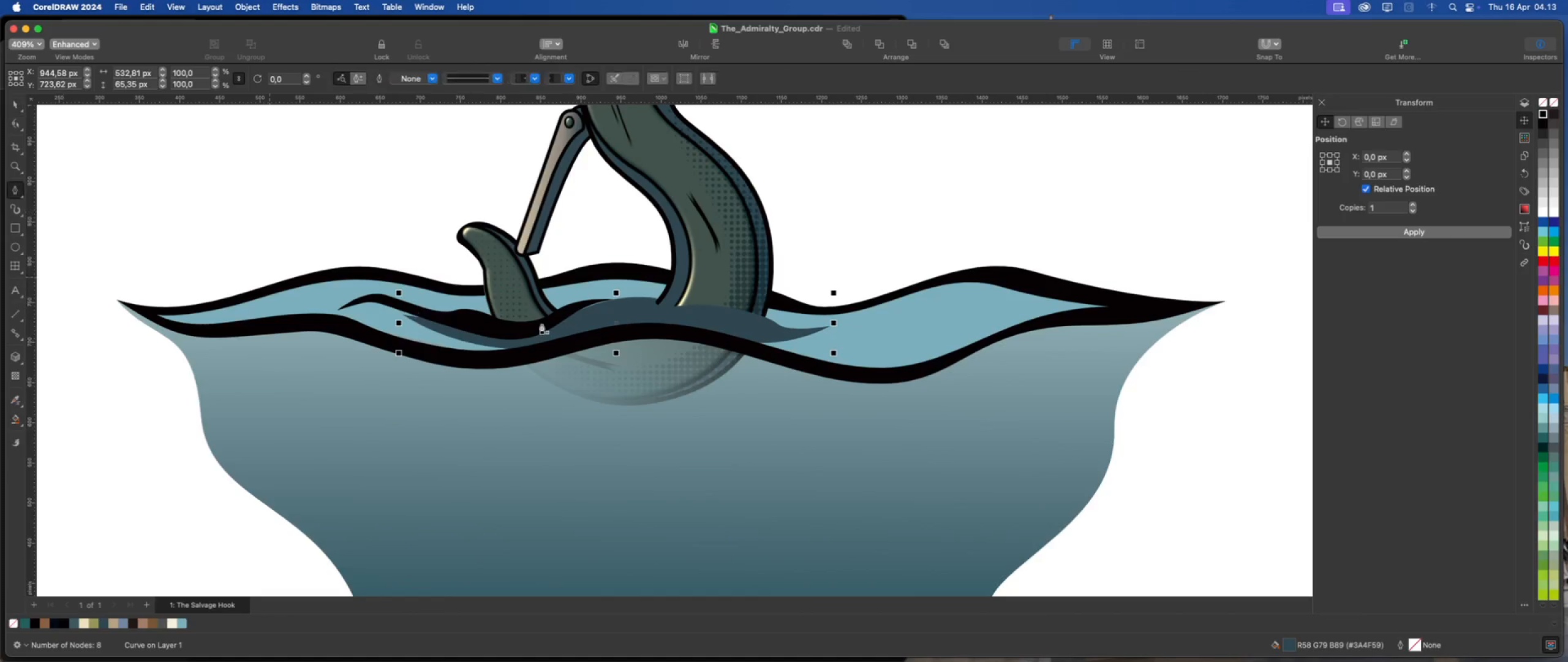 
scroll: coordinate [541, 324], scroll_direction: up, amount: 4.0
 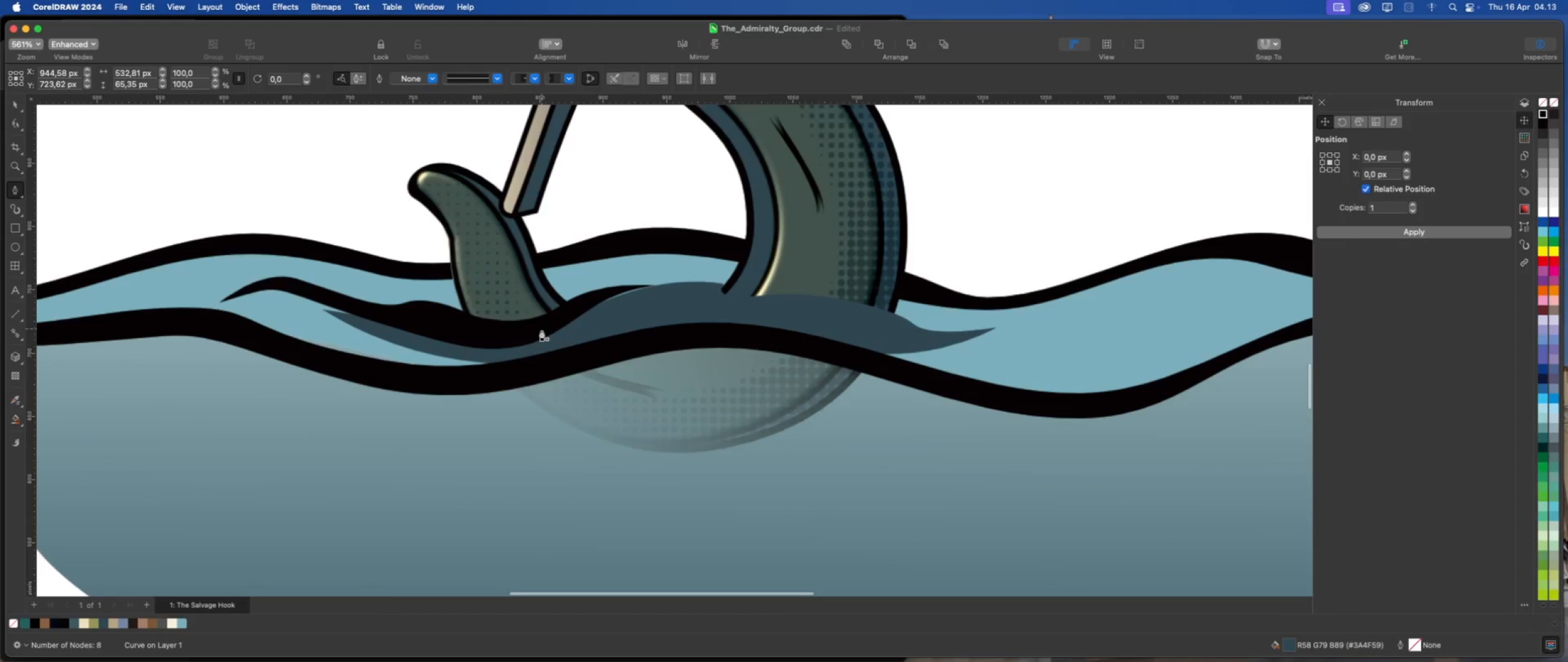 
mouse_move([556, 335])
 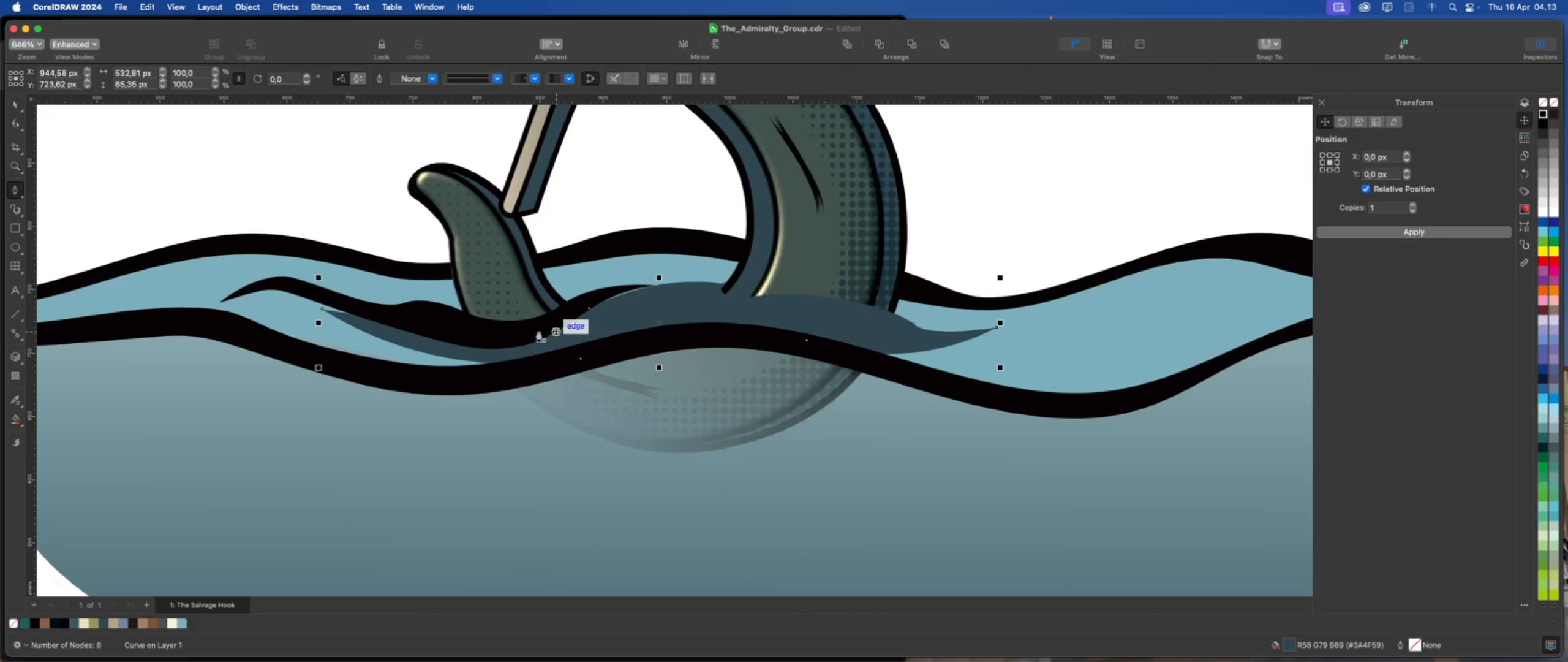 
scroll: coordinate [484, 319], scroll_direction: up, amount: 1.0
 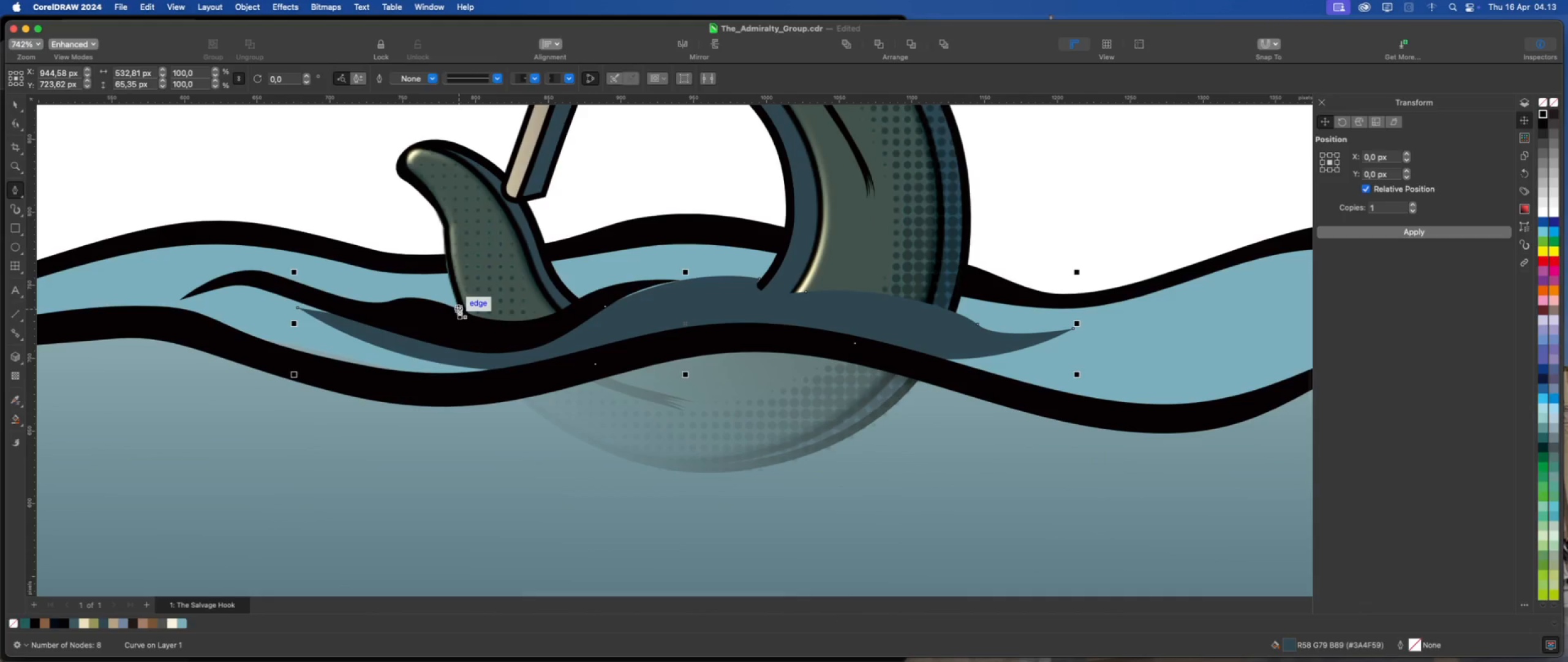 
left_click([459, 308])
 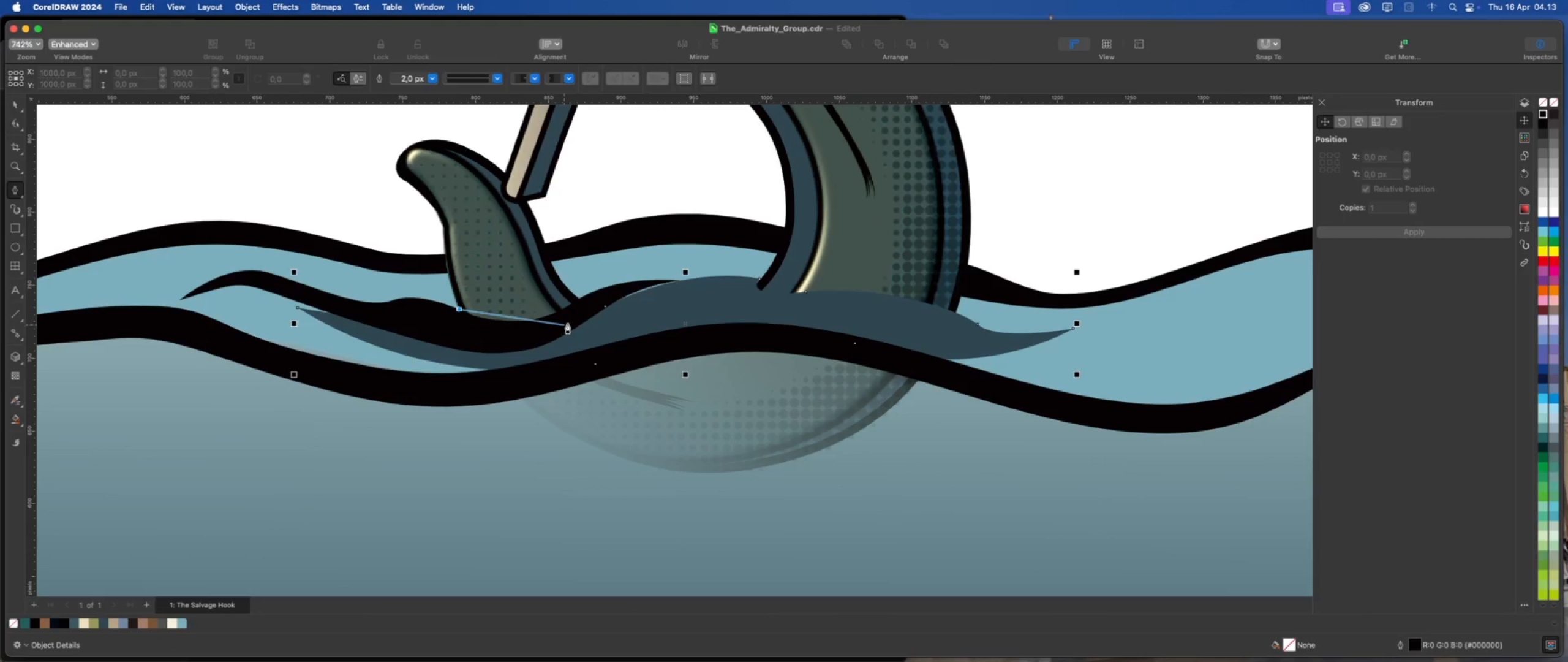 
left_click_drag(start_coordinate=[570, 322], to_coordinate=[654, 297])
 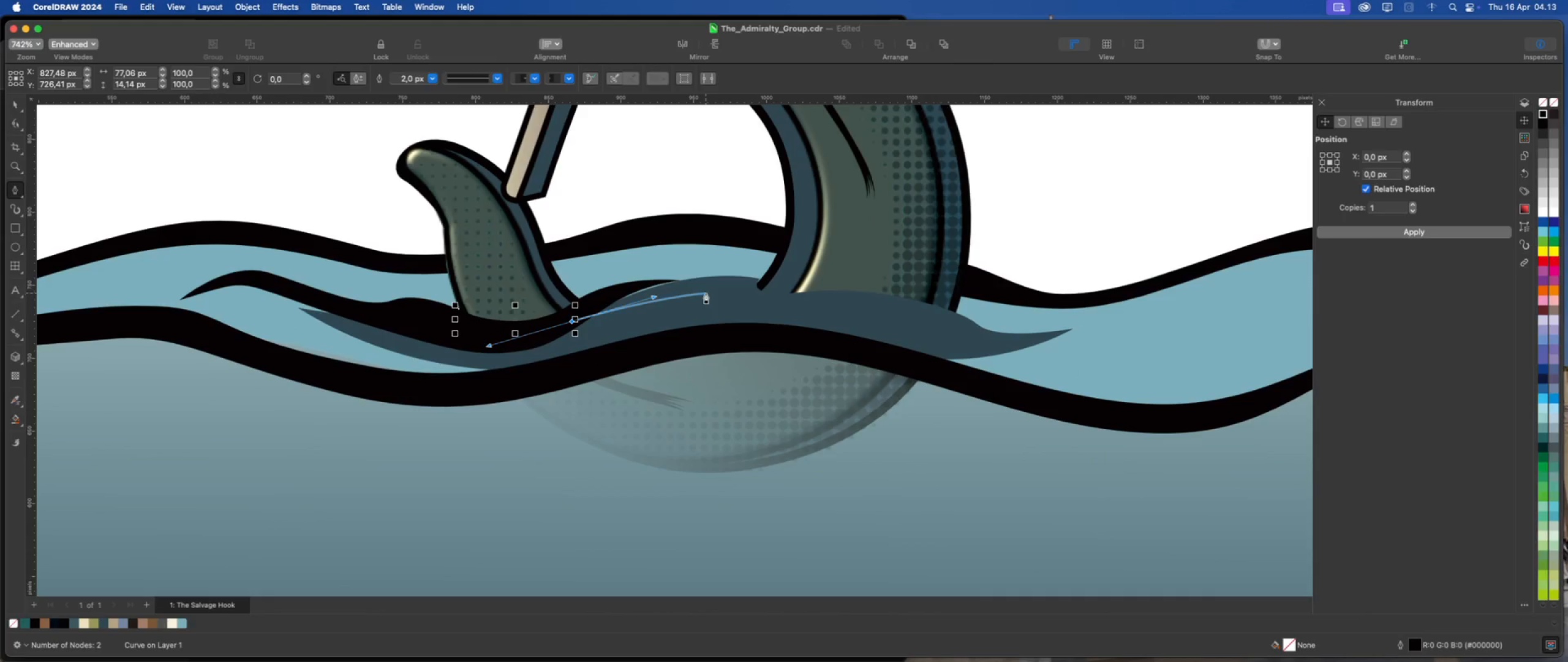 
left_click_drag(start_coordinate=[706, 292], to_coordinate=[753, 291])
 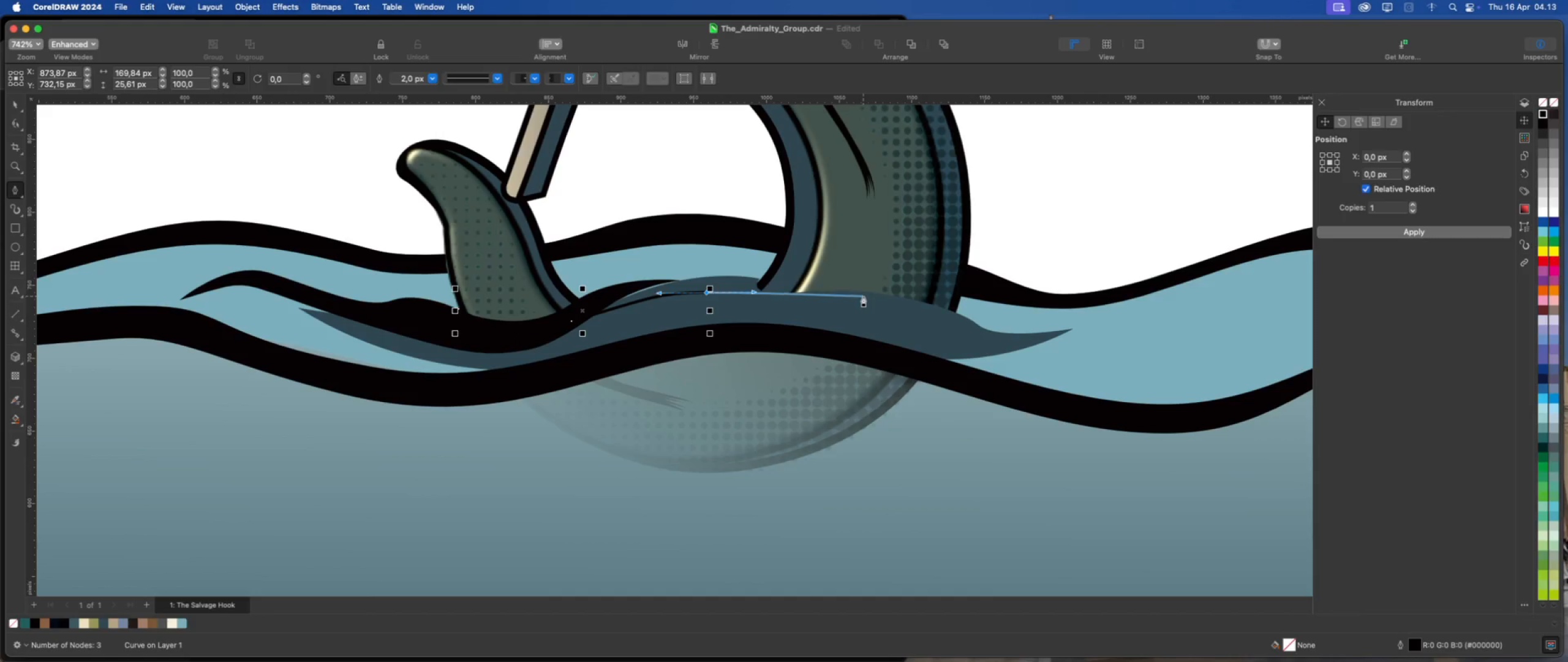 
left_click_drag(start_coordinate=[864, 294], to_coordinate=[944, 278])
 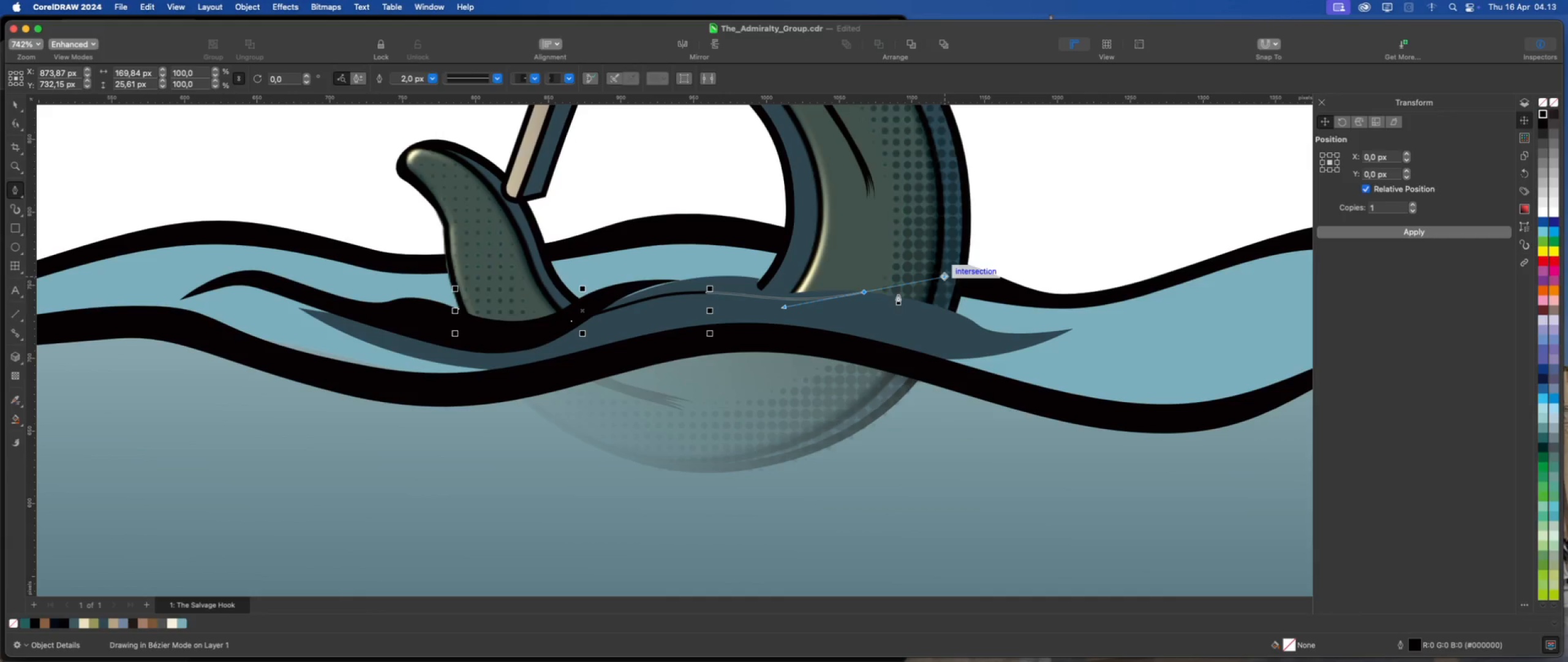 
hold_key(key=CommandLeft, duration=1.29)
left_click([862, 291])
 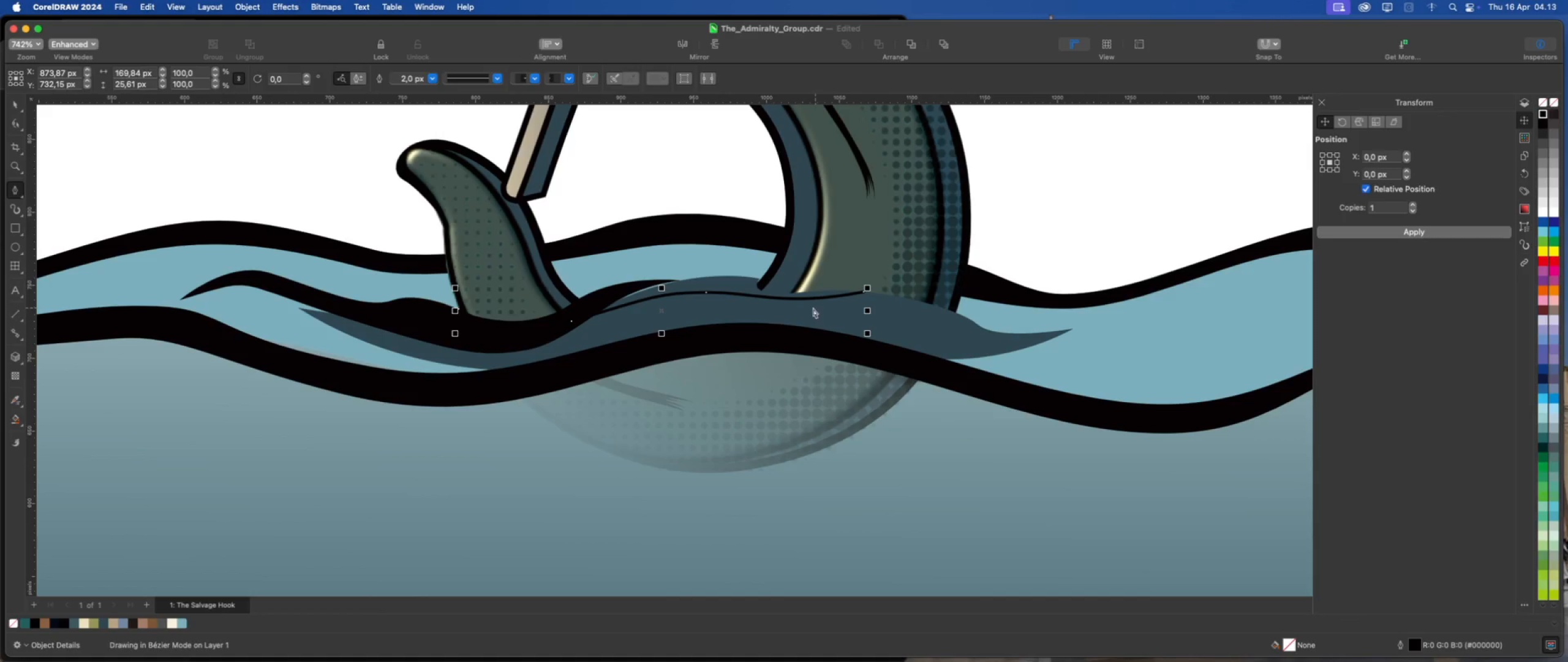 
scroll: coordinate [754, 307], scroll_direction: up, amount: 1.0
 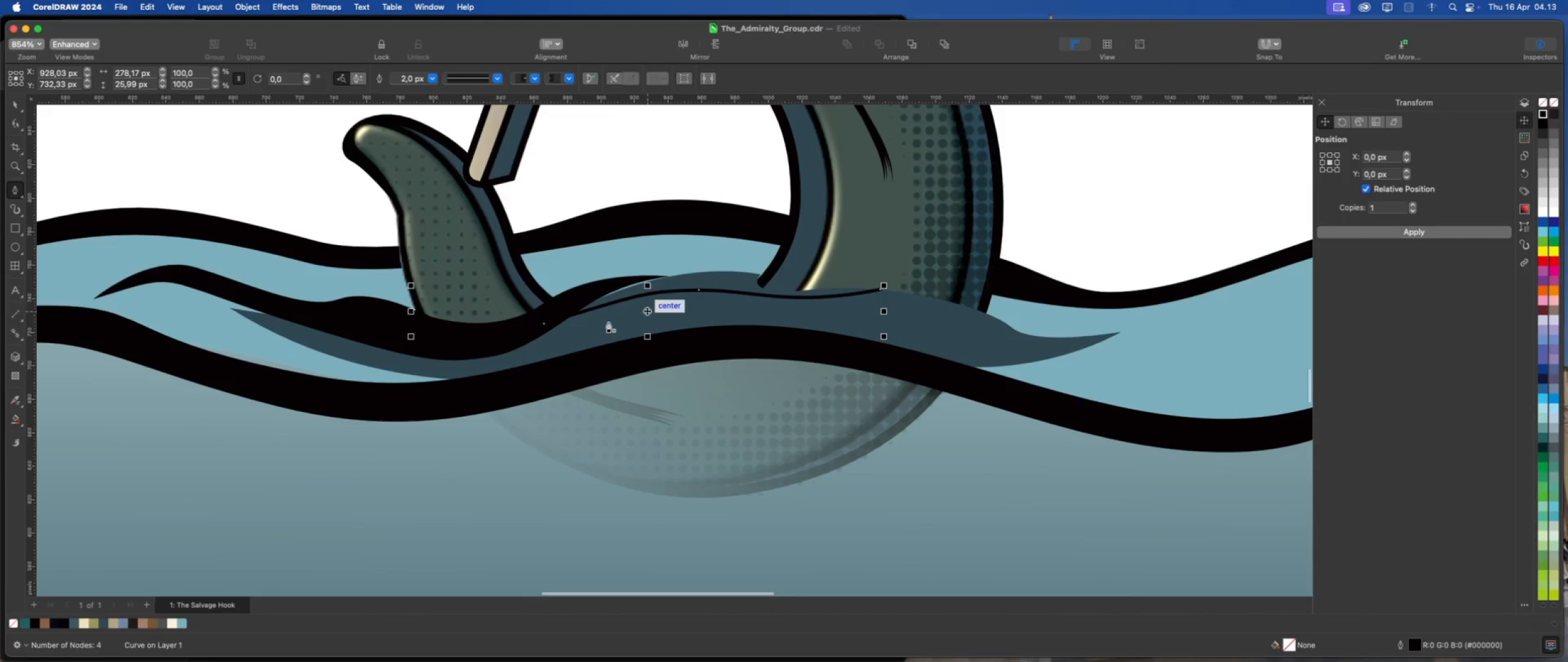 
left_click_drag(start_coordinate=[612, 320], to_coordinate=[499, 316])
 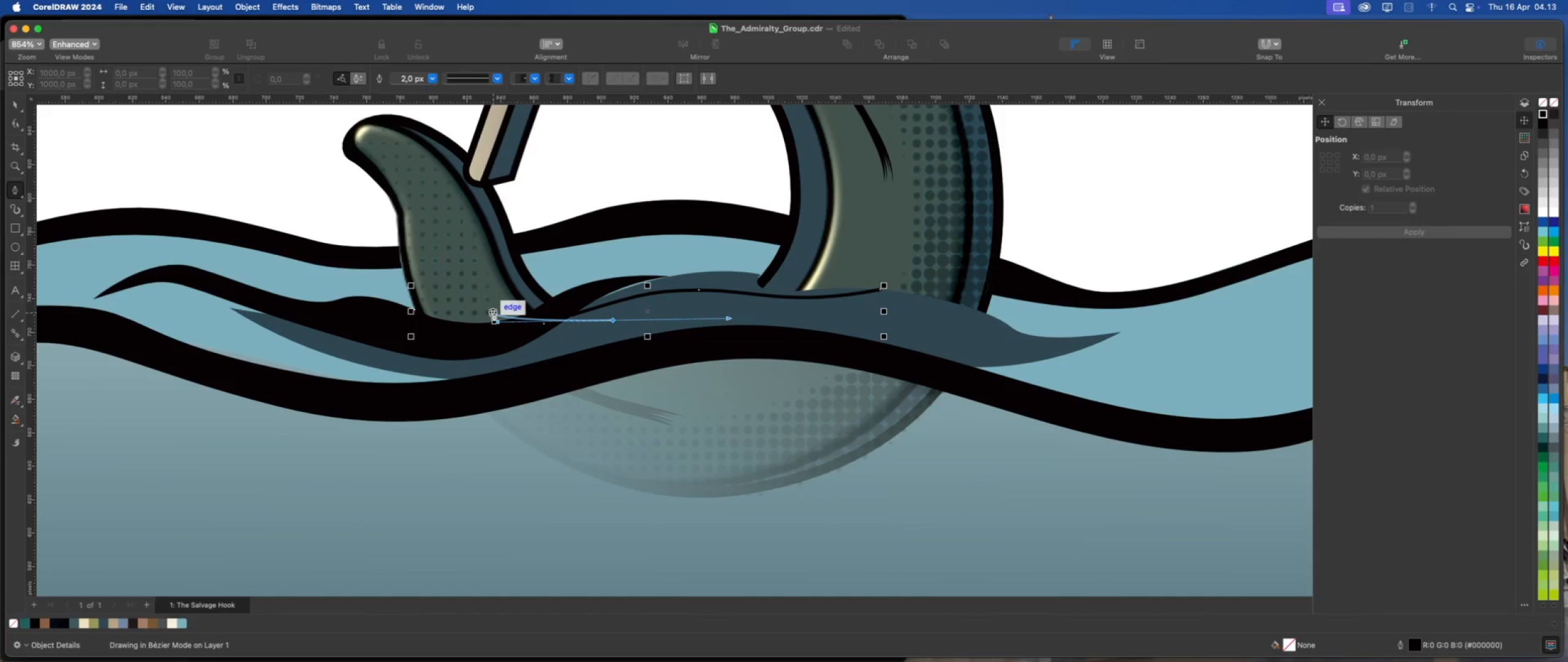 
scroll: coordinate [496, 316], scroll_direction: down, amount: 1.0
 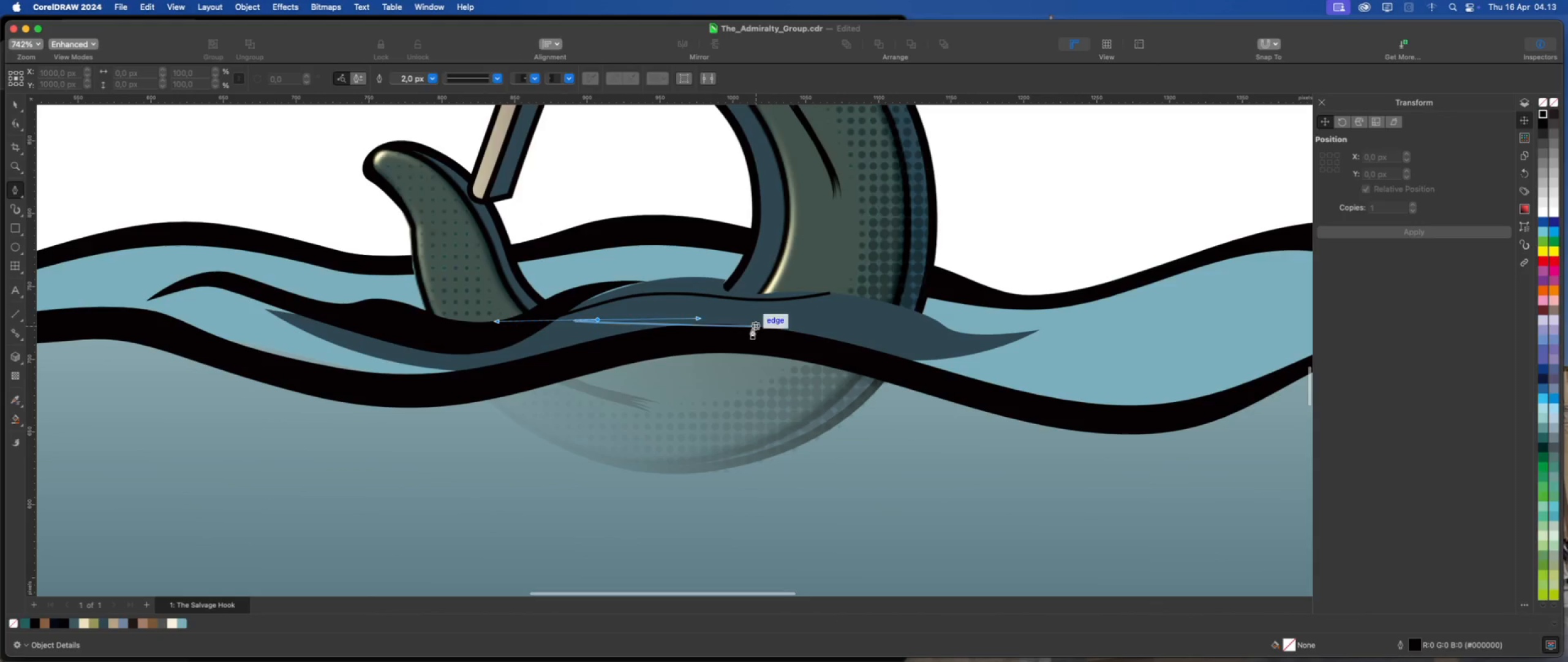 
key(Escape)
 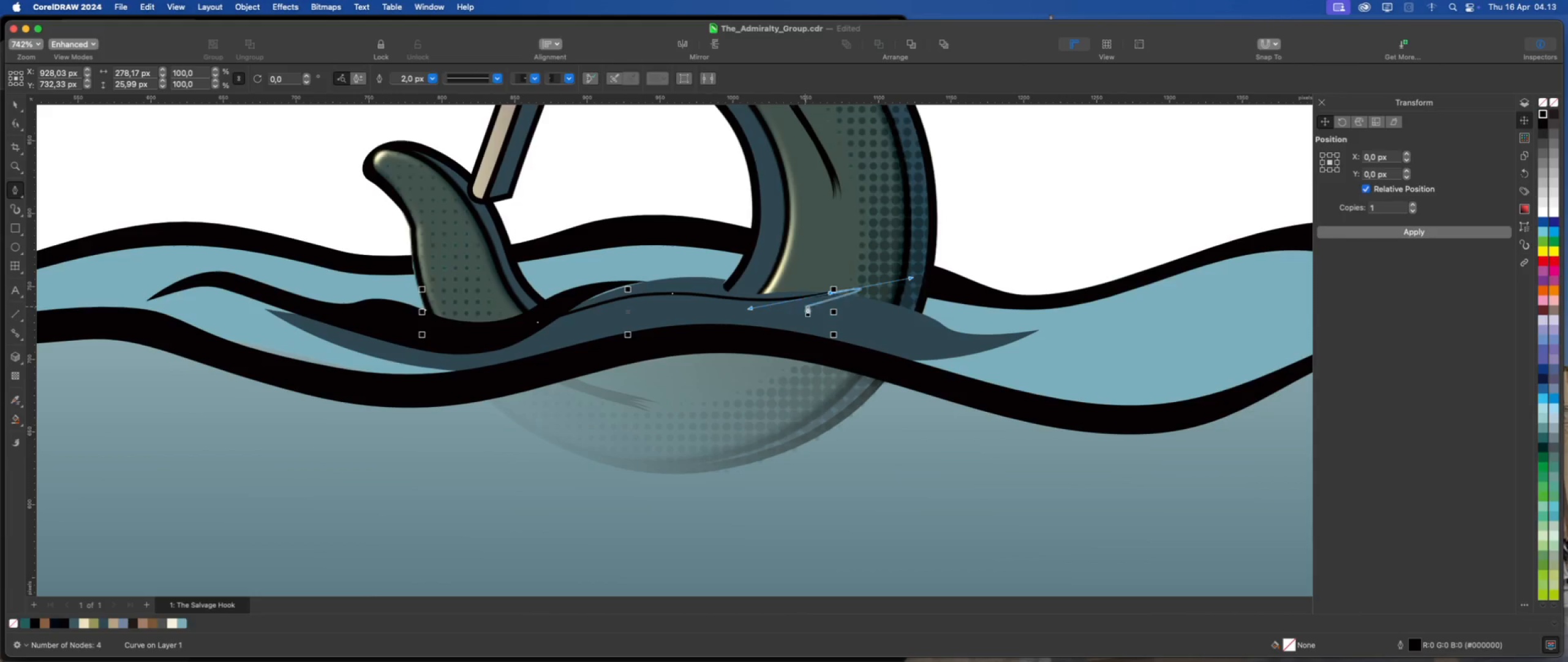 
hold_key(key=OptionLeft, duration=1.02)
 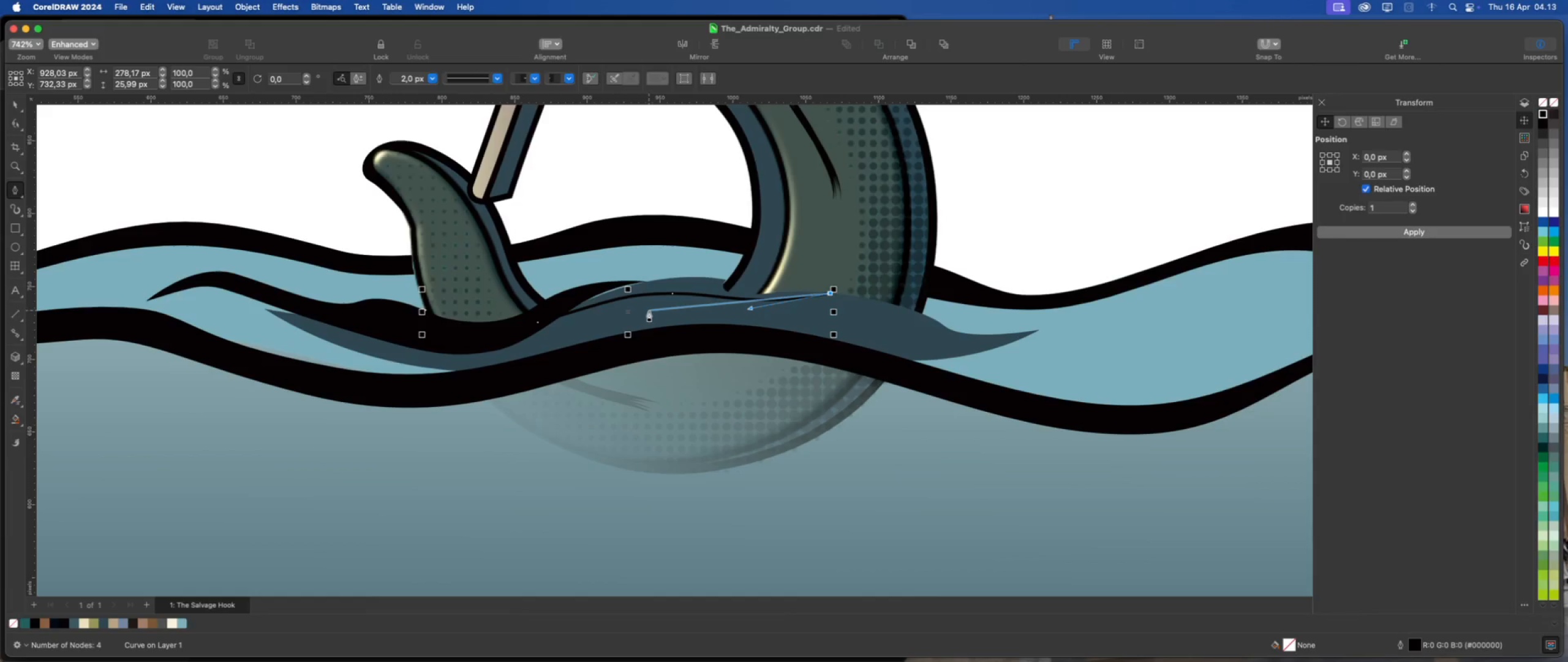 
left_click_drag(start_coordinate=[648, 311], to_coordinate=[540, 300])
 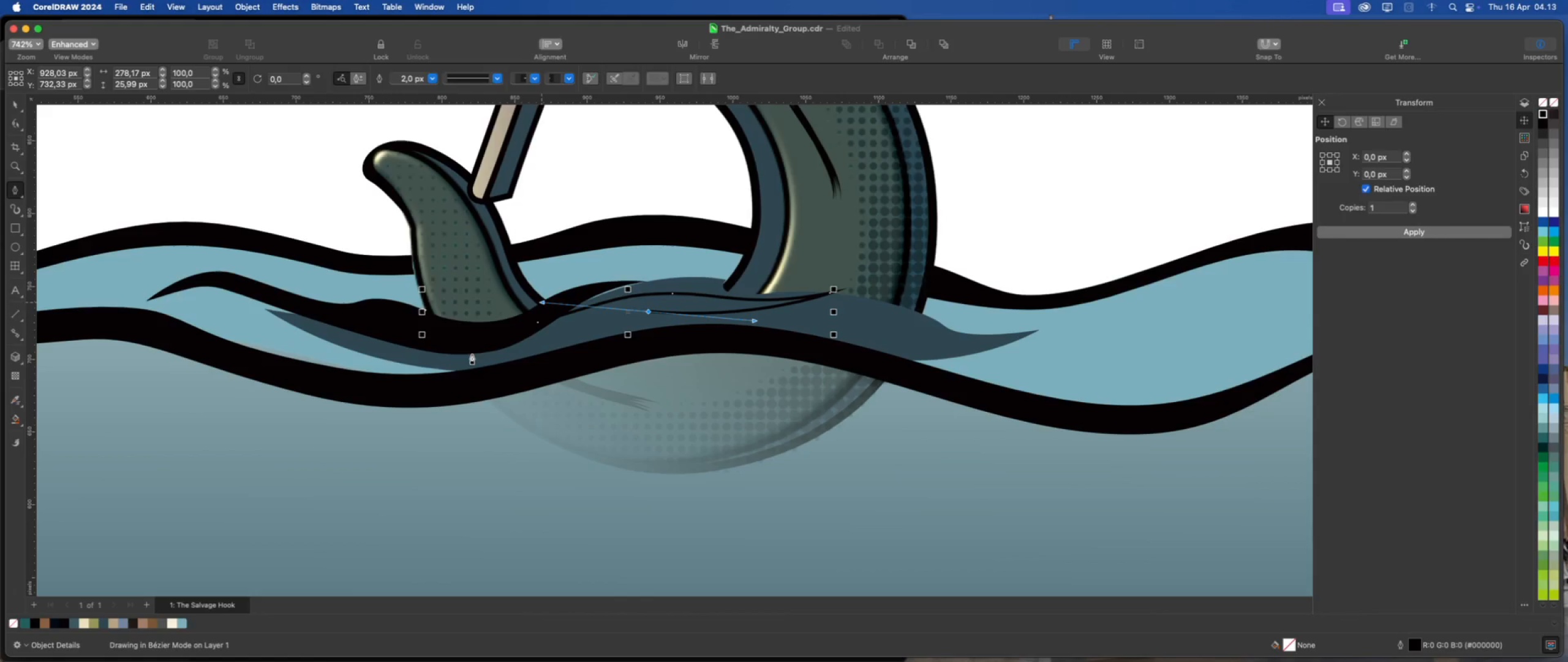 
scroll: coordinate [498, 341], scroll_direction: up, amount: 2.0
 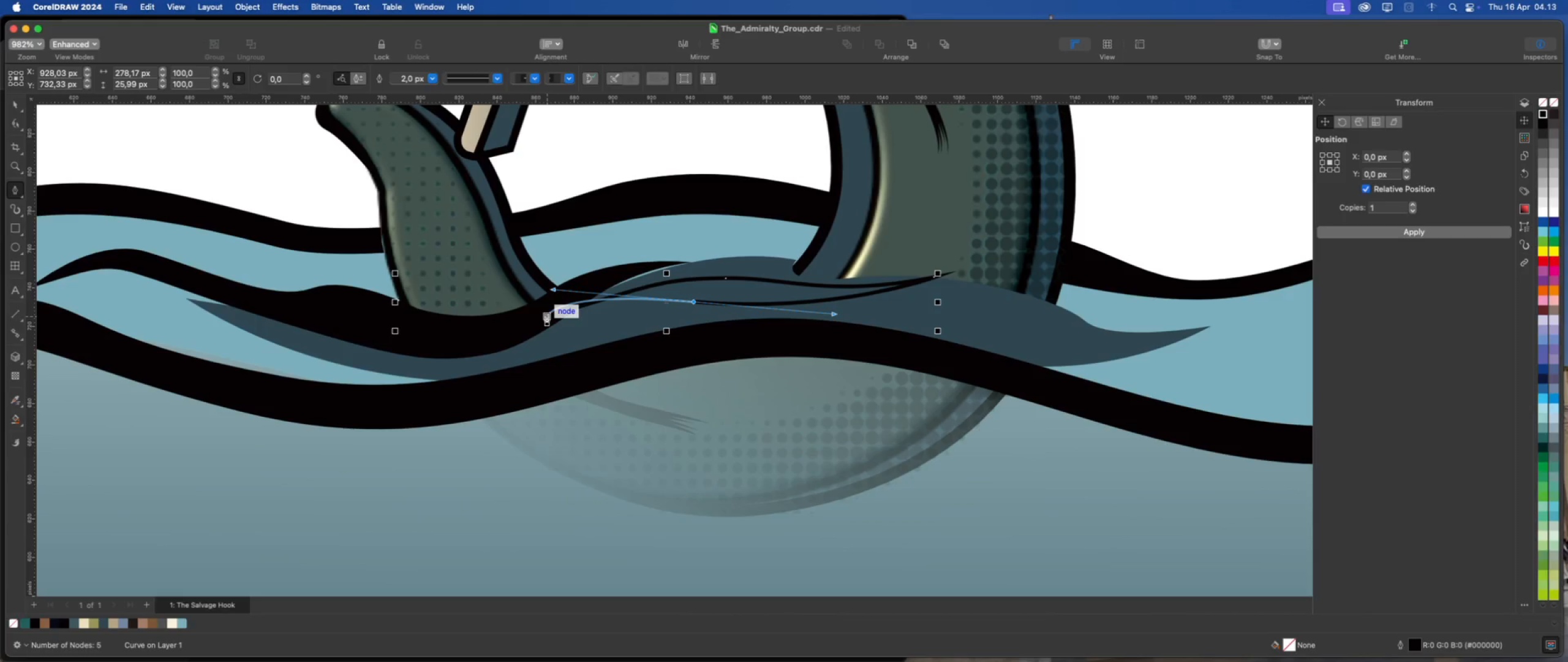 
wait(7.82)
 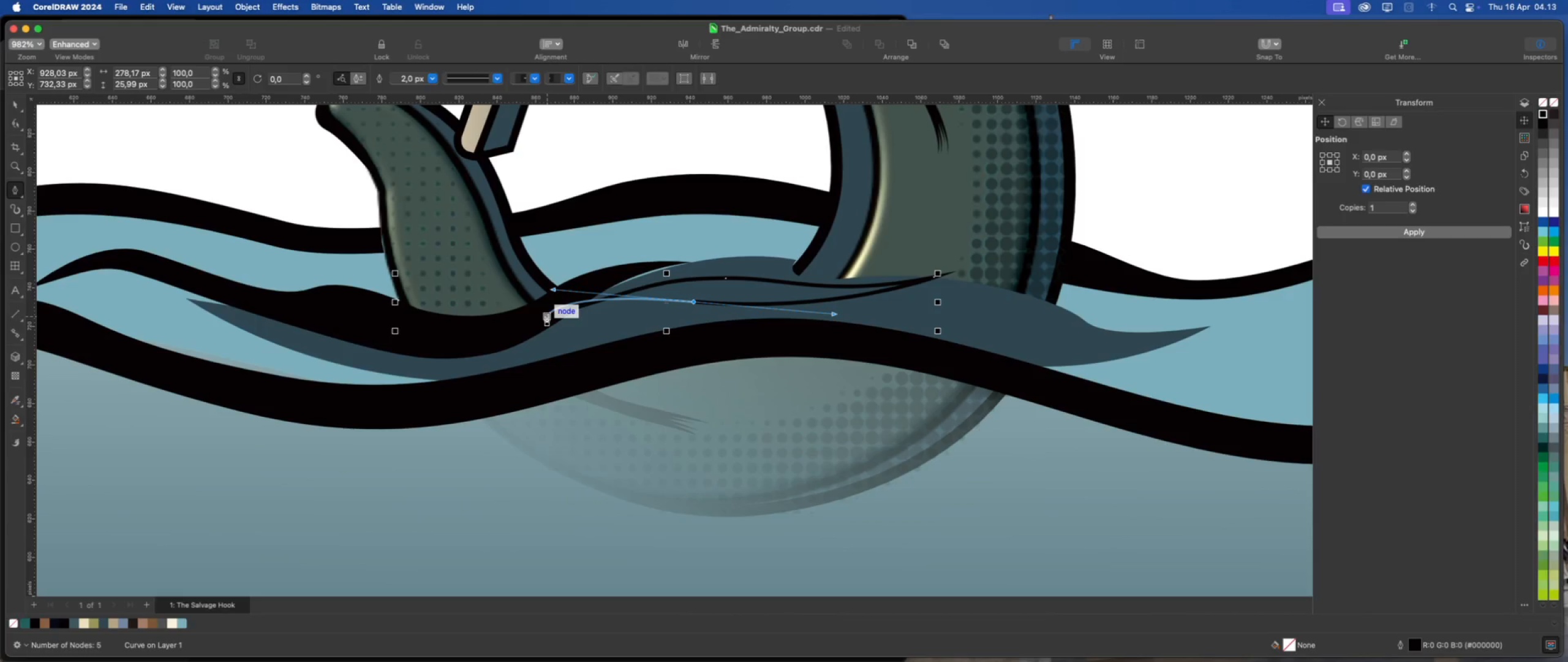 
left_click_drag(start_coordinate=[398, 302], to_coordinate=[471, 405])
 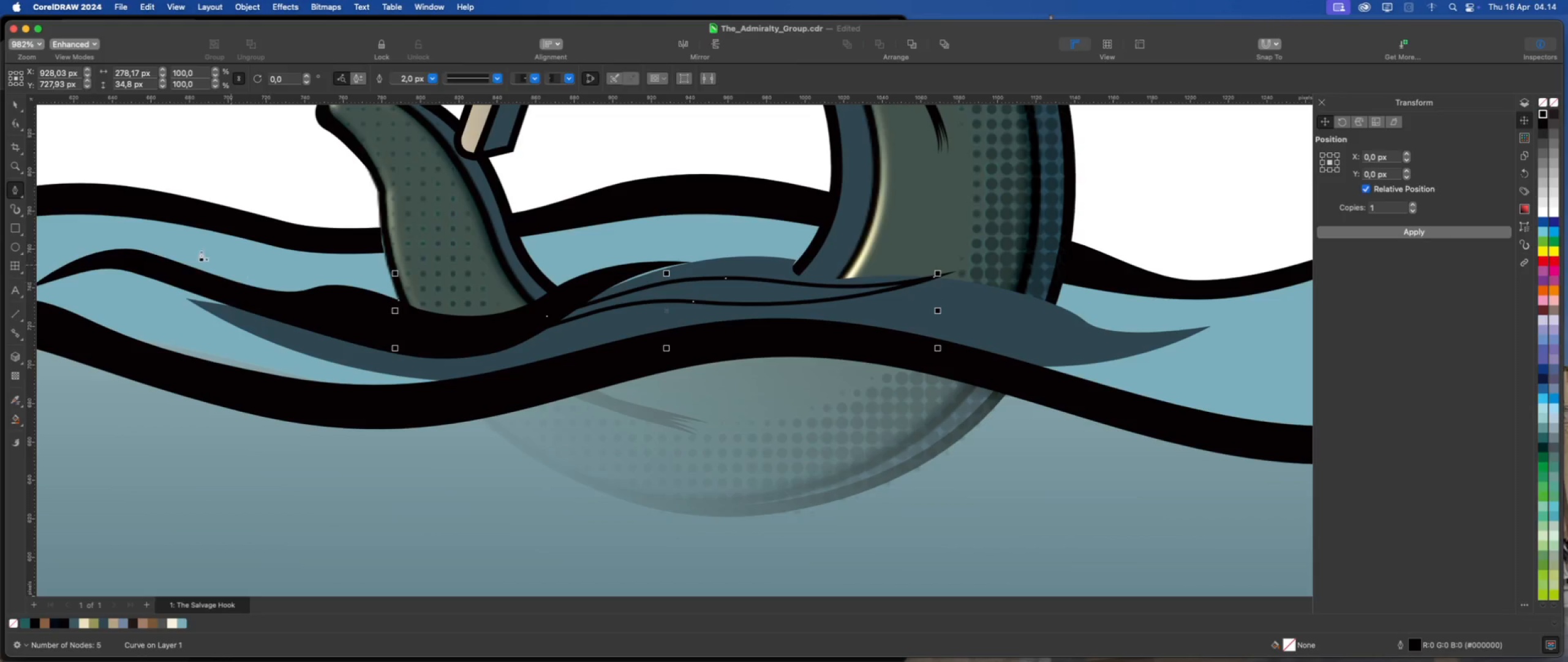 
left_click([14, 102])
 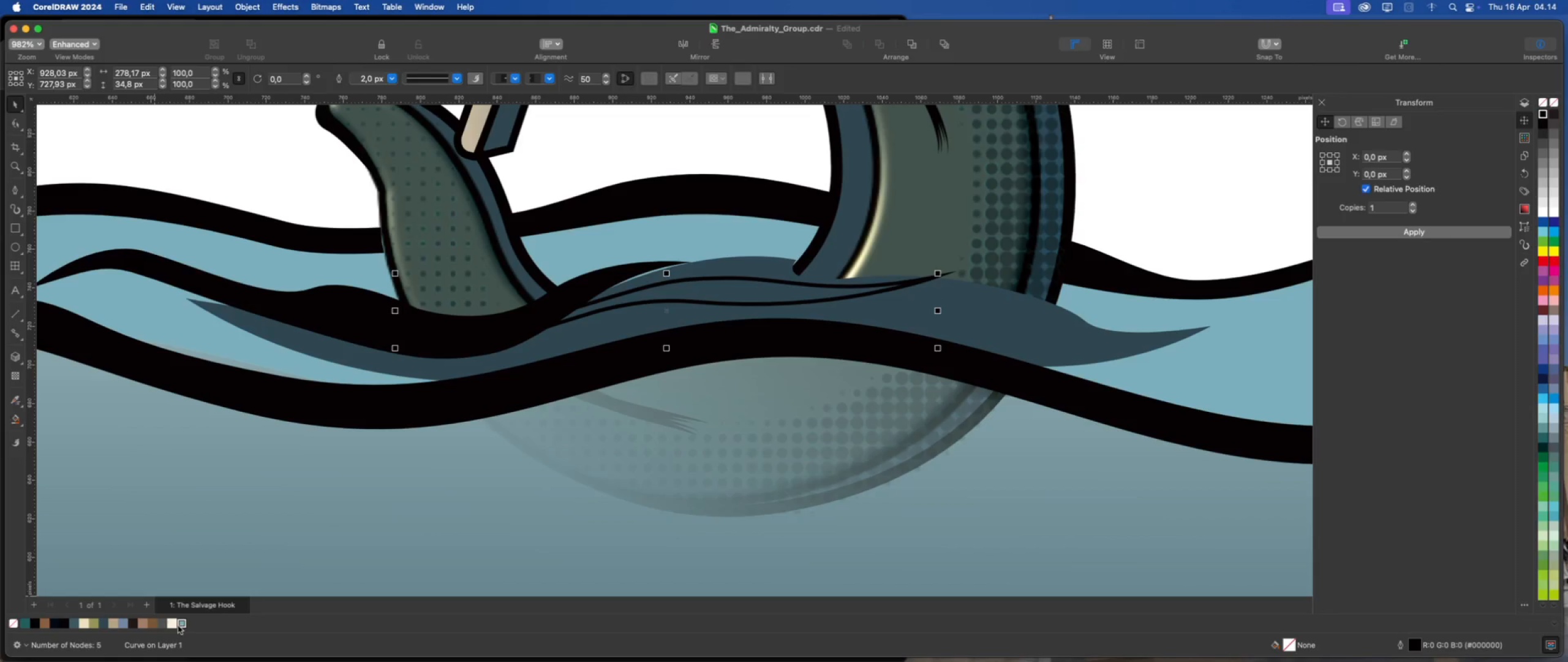 
left_click([181, 625])
 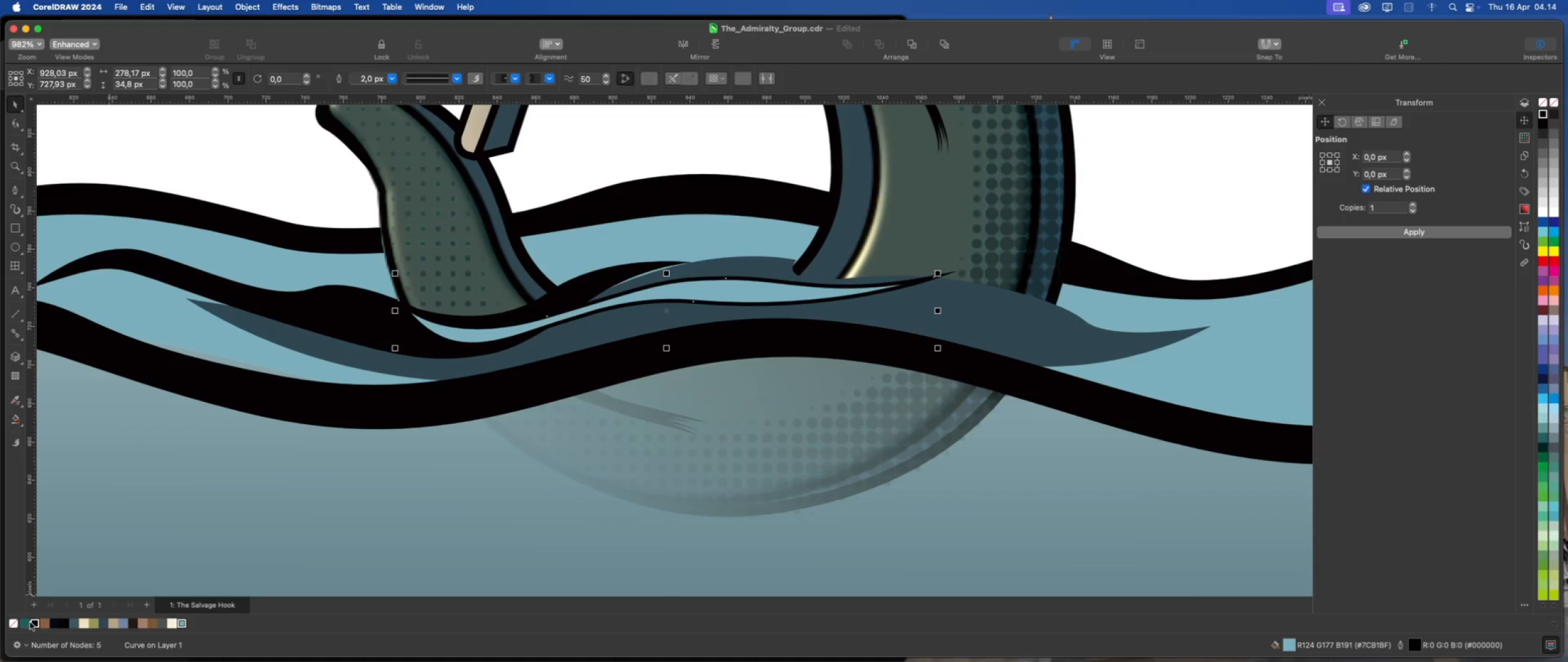 
right_click([13, 625])
 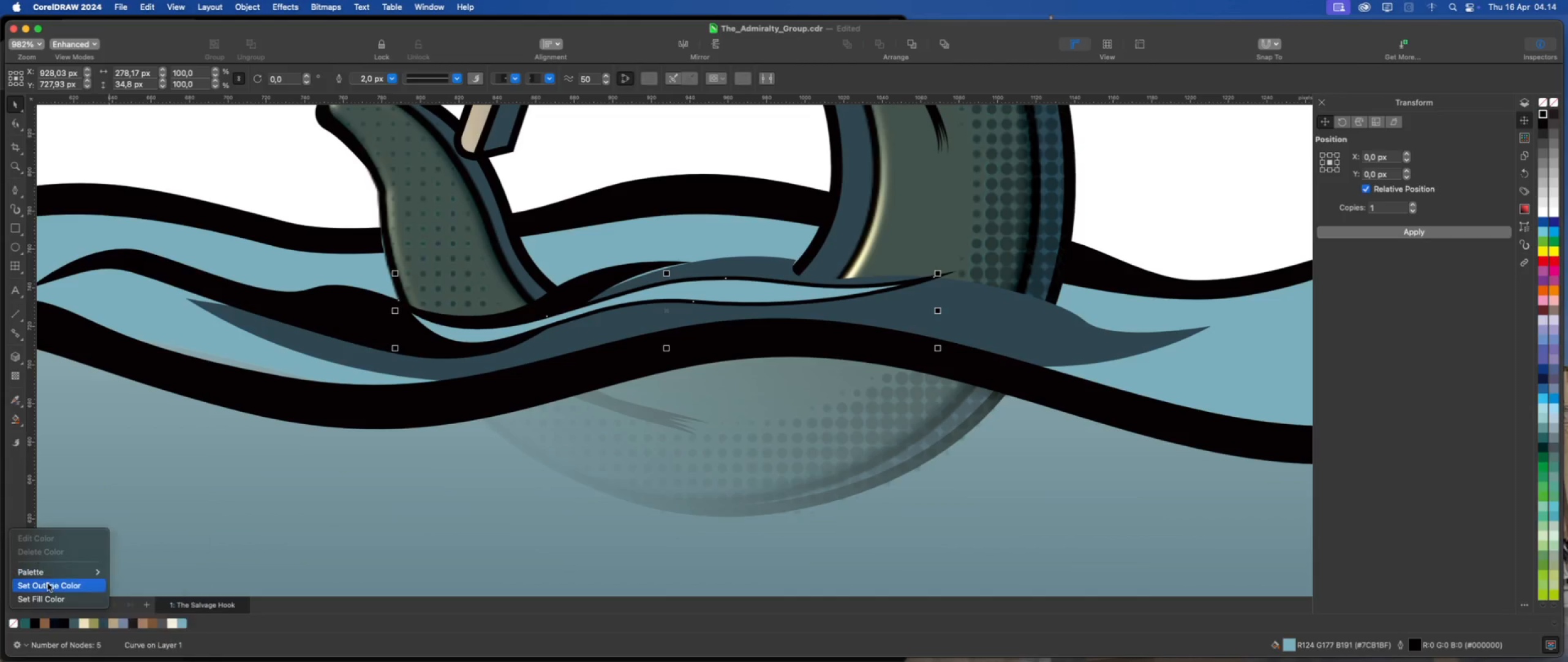 
left_click([48, 585])
 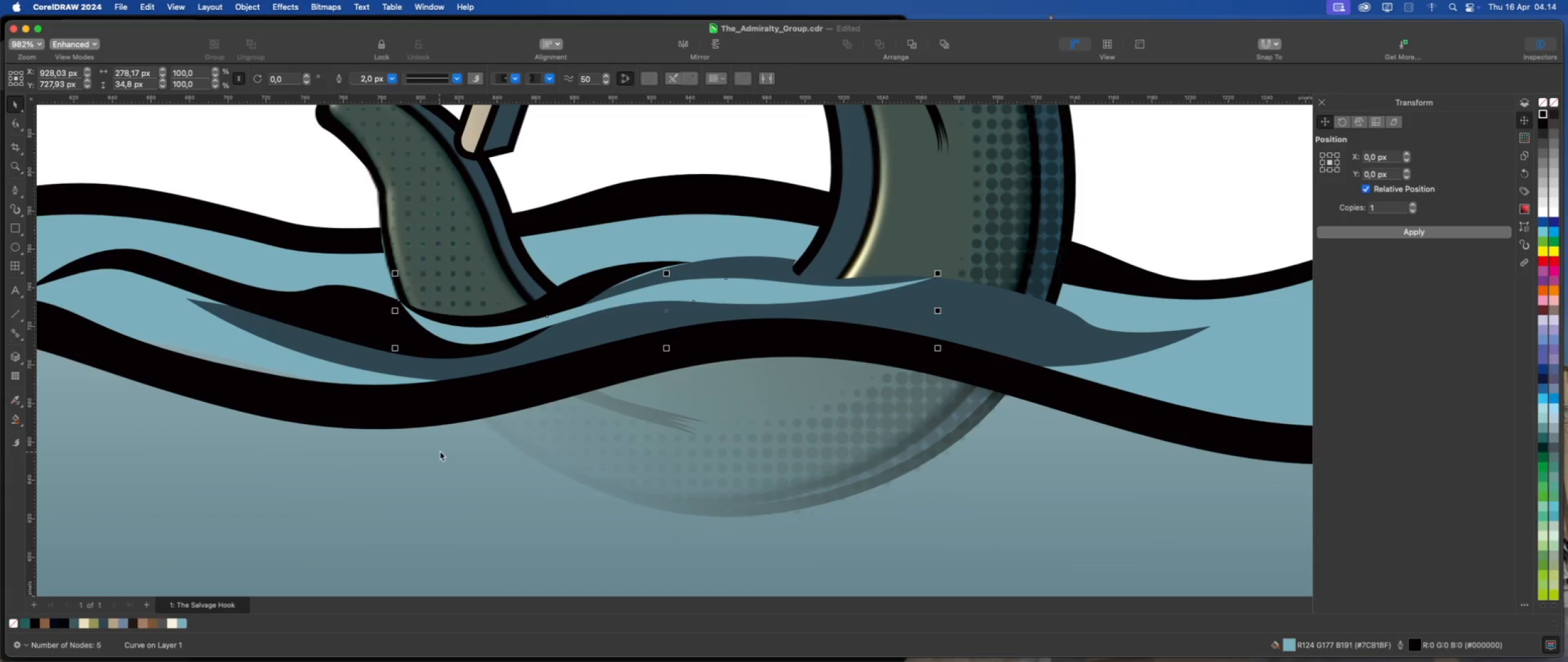 
scroll: coordinate [704, 367], scroll_direction: down, amount: 17.0
 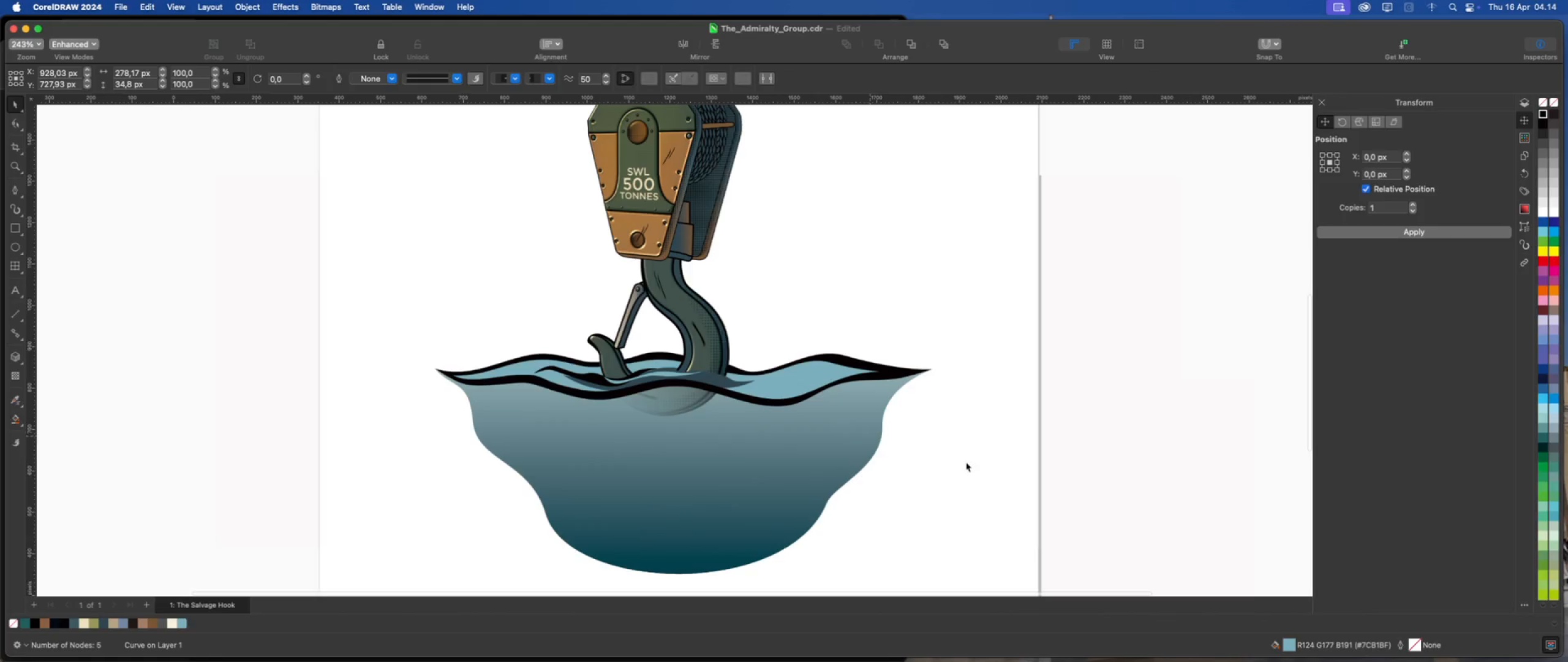 
left_click([967, 462])
 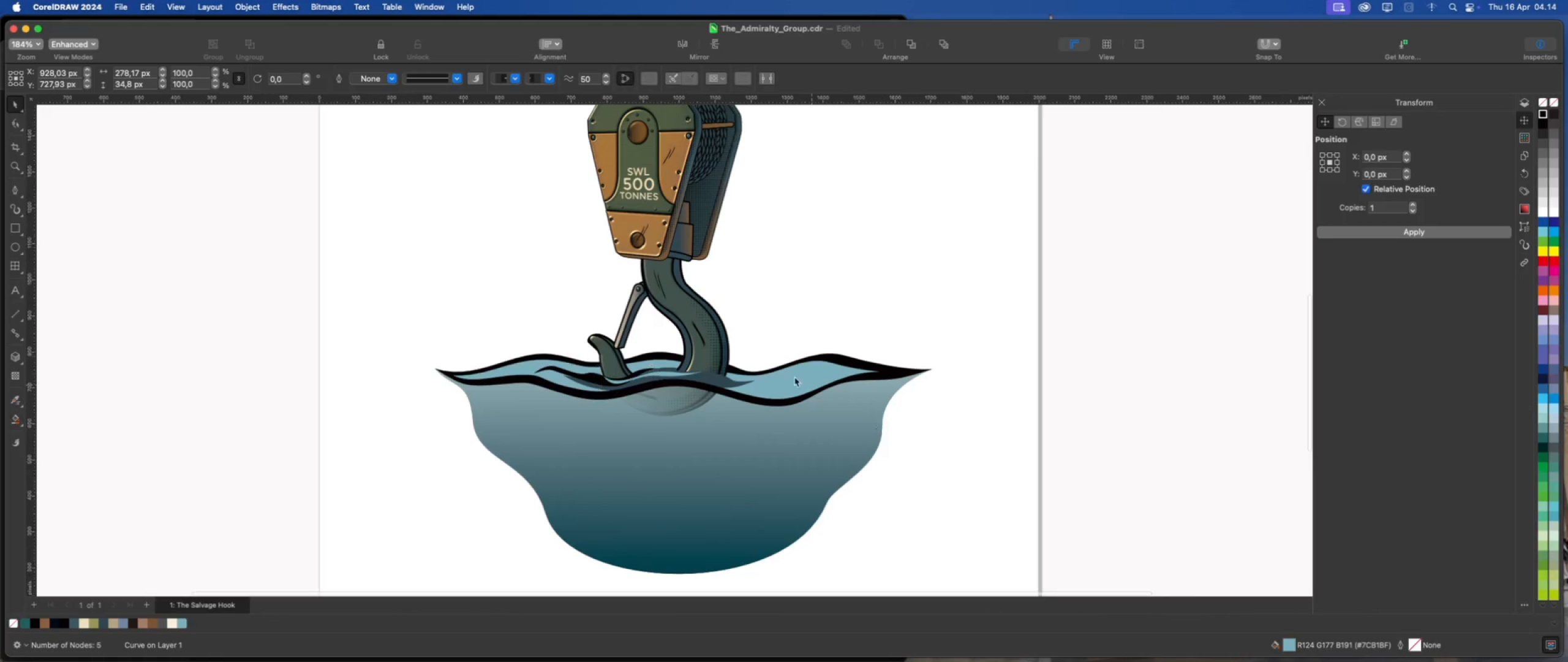 
scroll: coordinate [777, 374], scroll_direction: down, amount: 2.0
 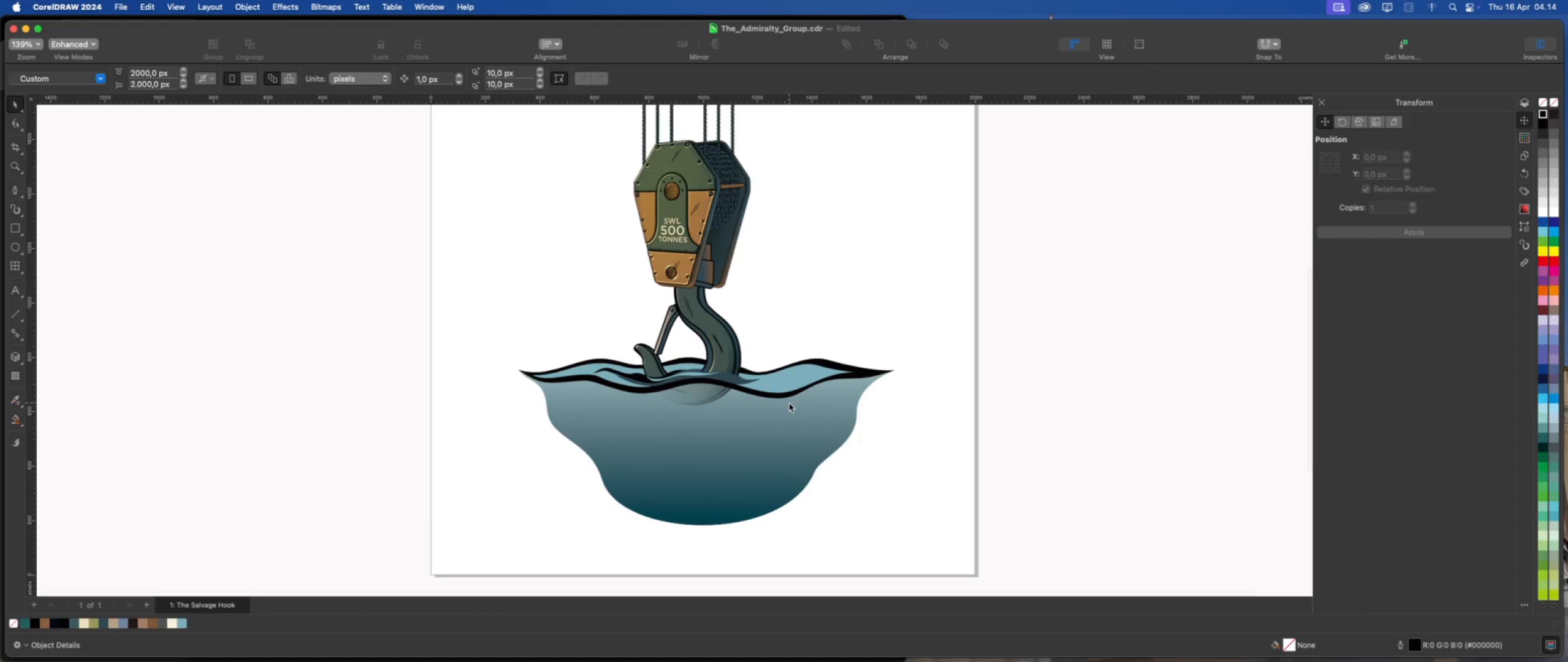 
scroll: coordinate [758, 394], scroll_direction: up, amount: 4.0
 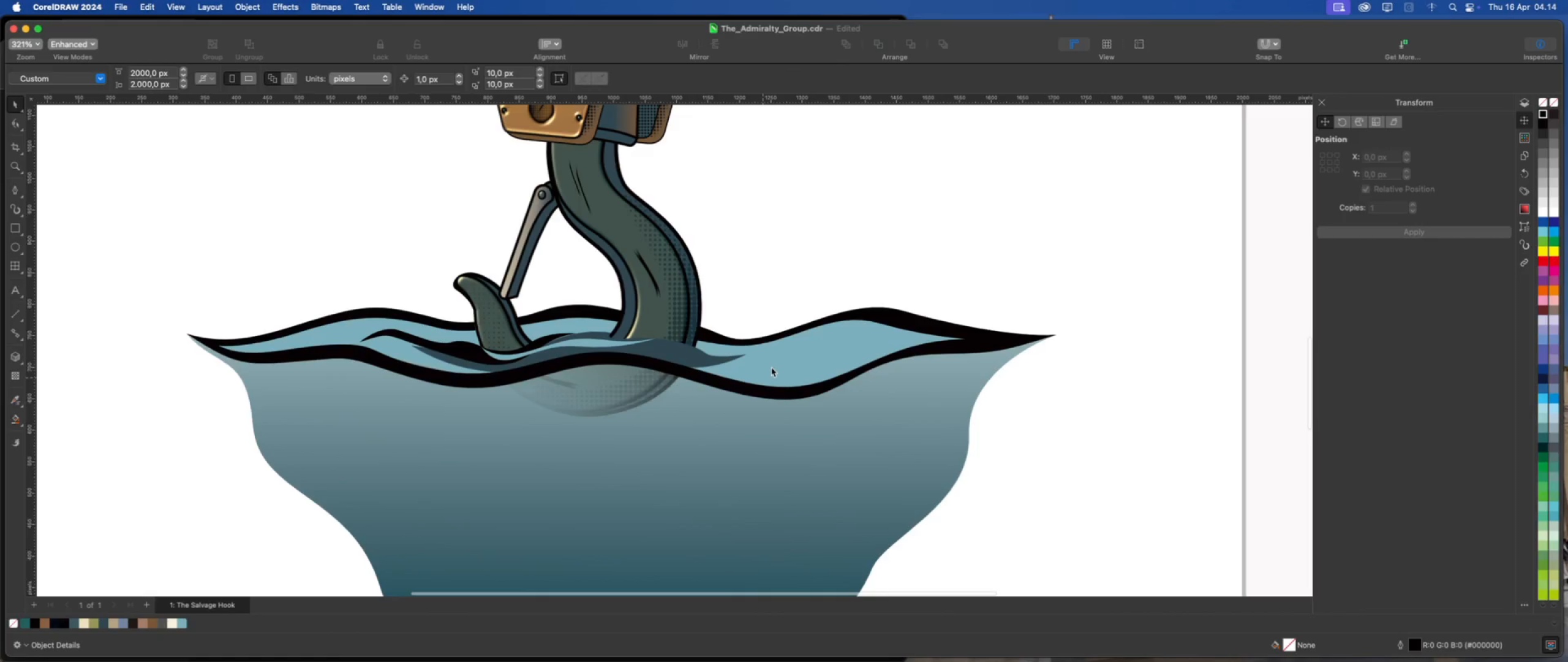 
left_click([771, 367])
 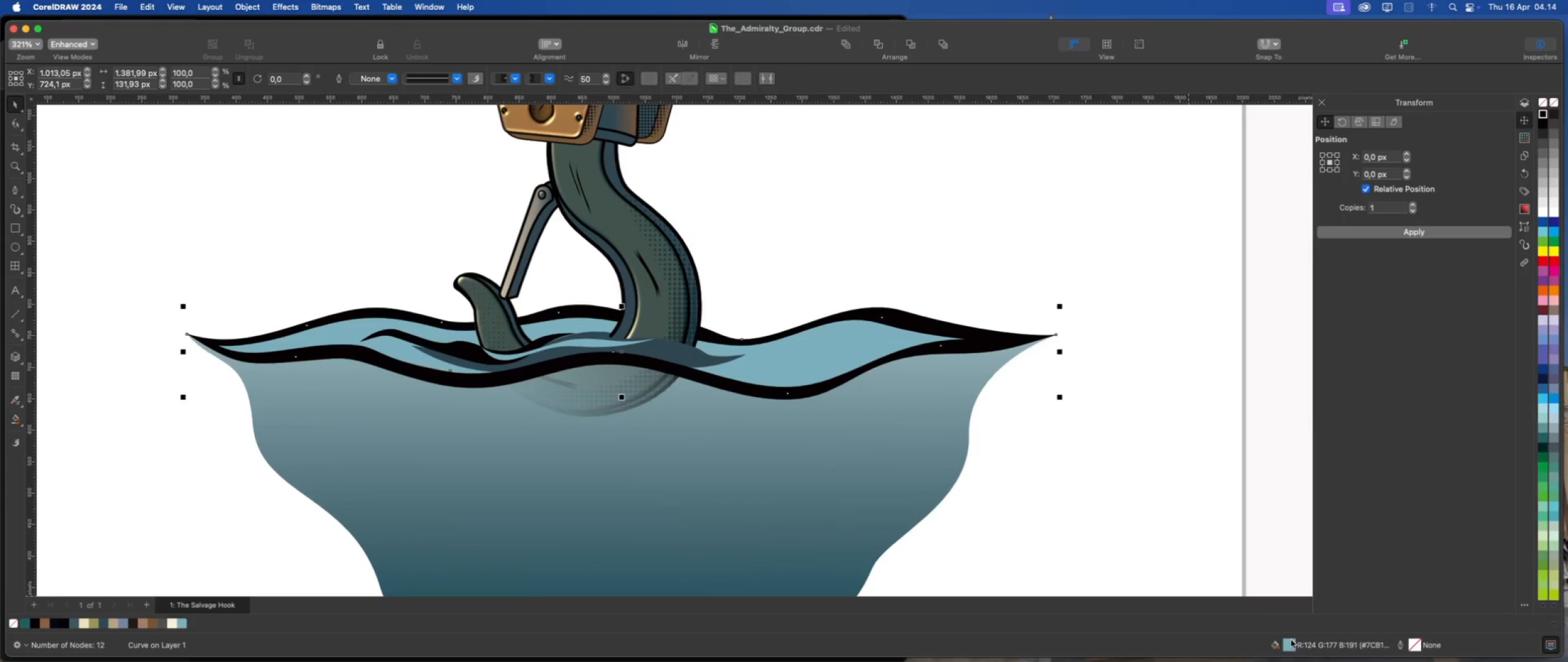 
left_click([1293, 643])
 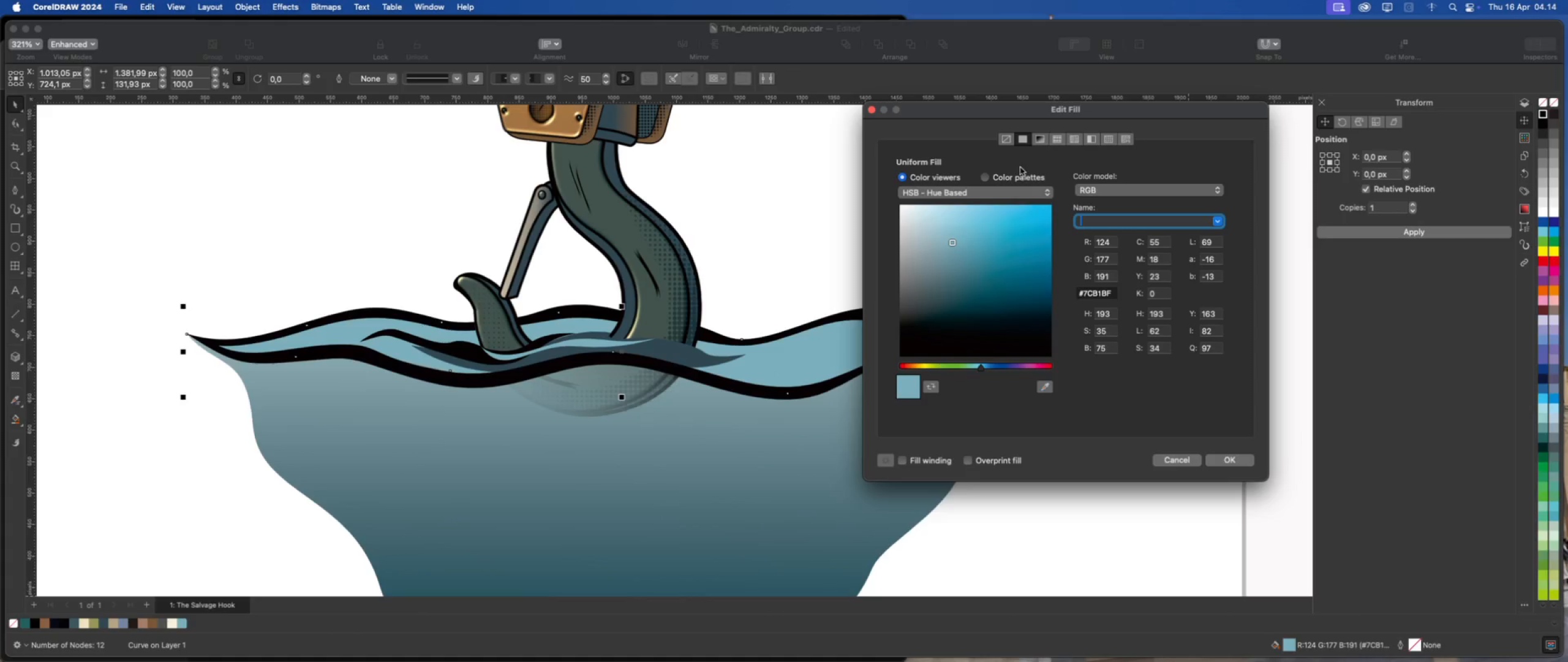 
left_click([1041, 140])
 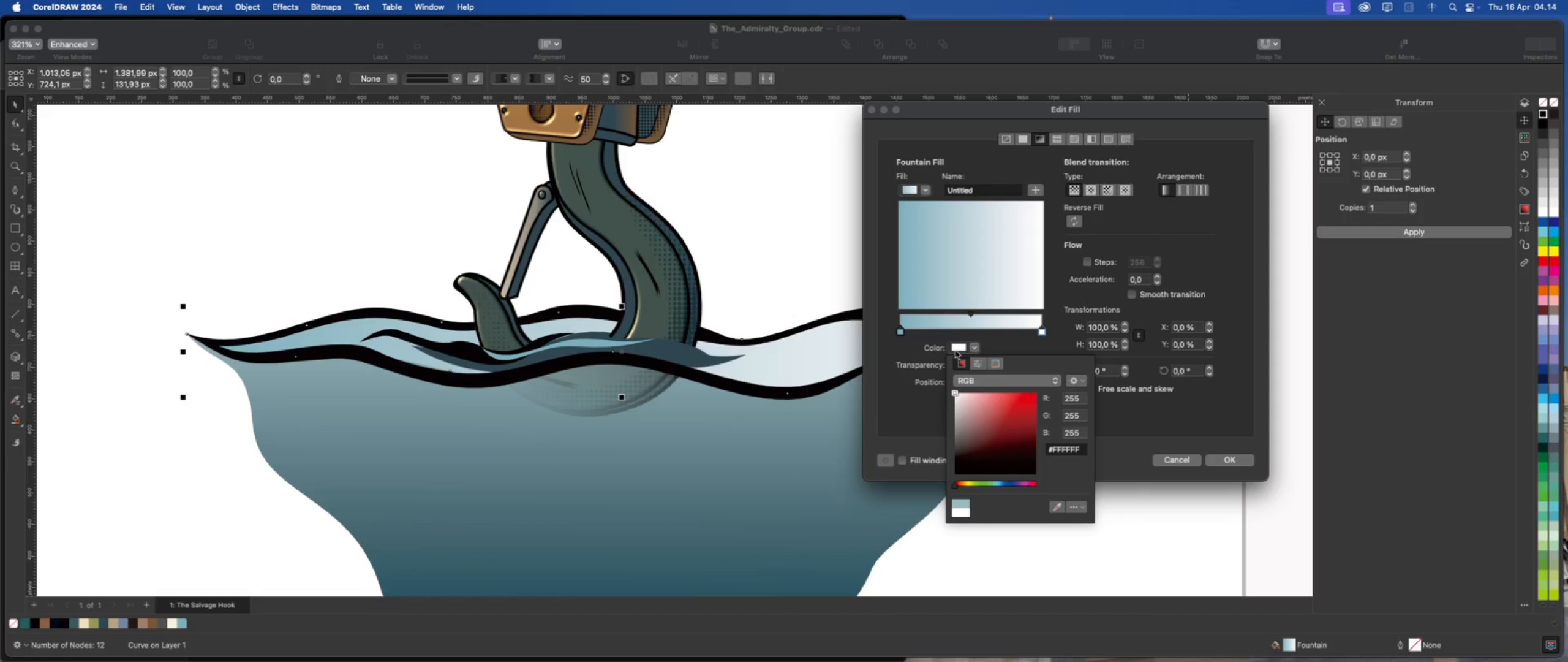 
wait(5.64)
 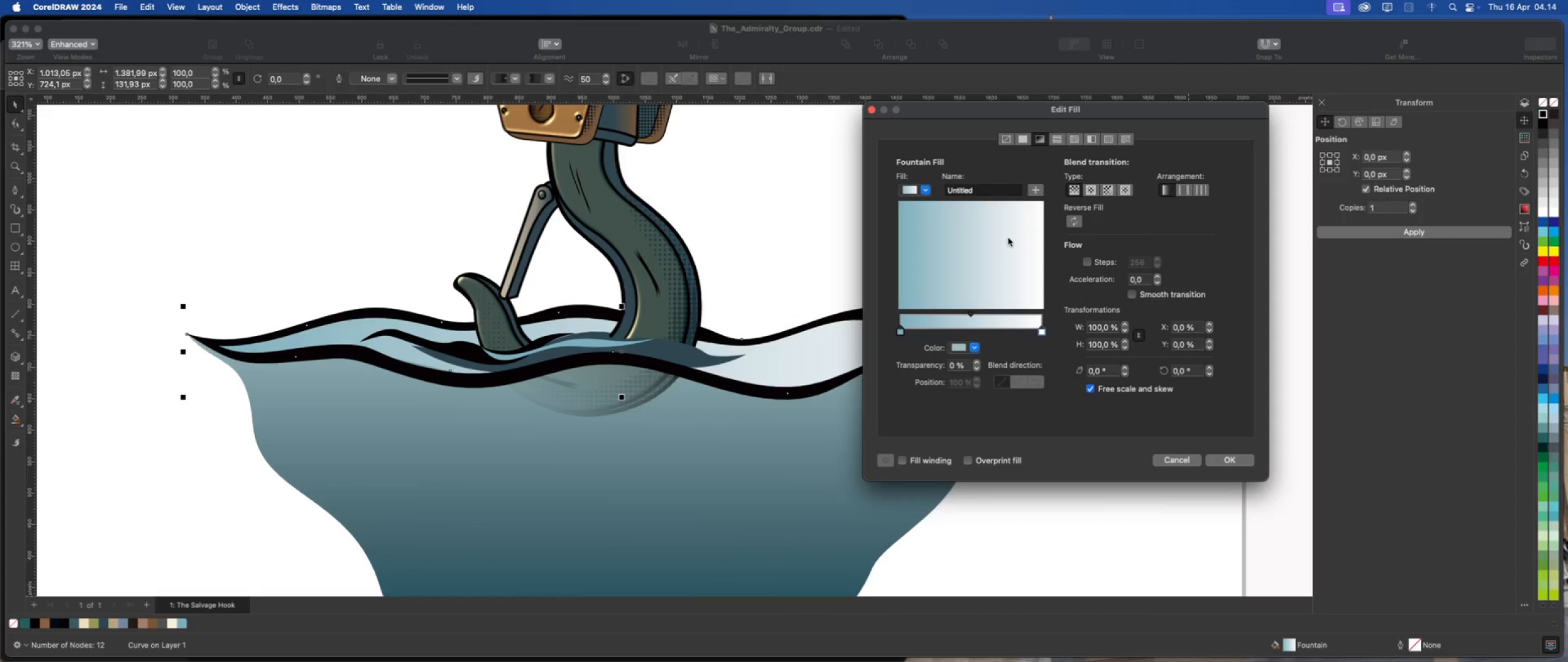 
left_click([999, 485])
 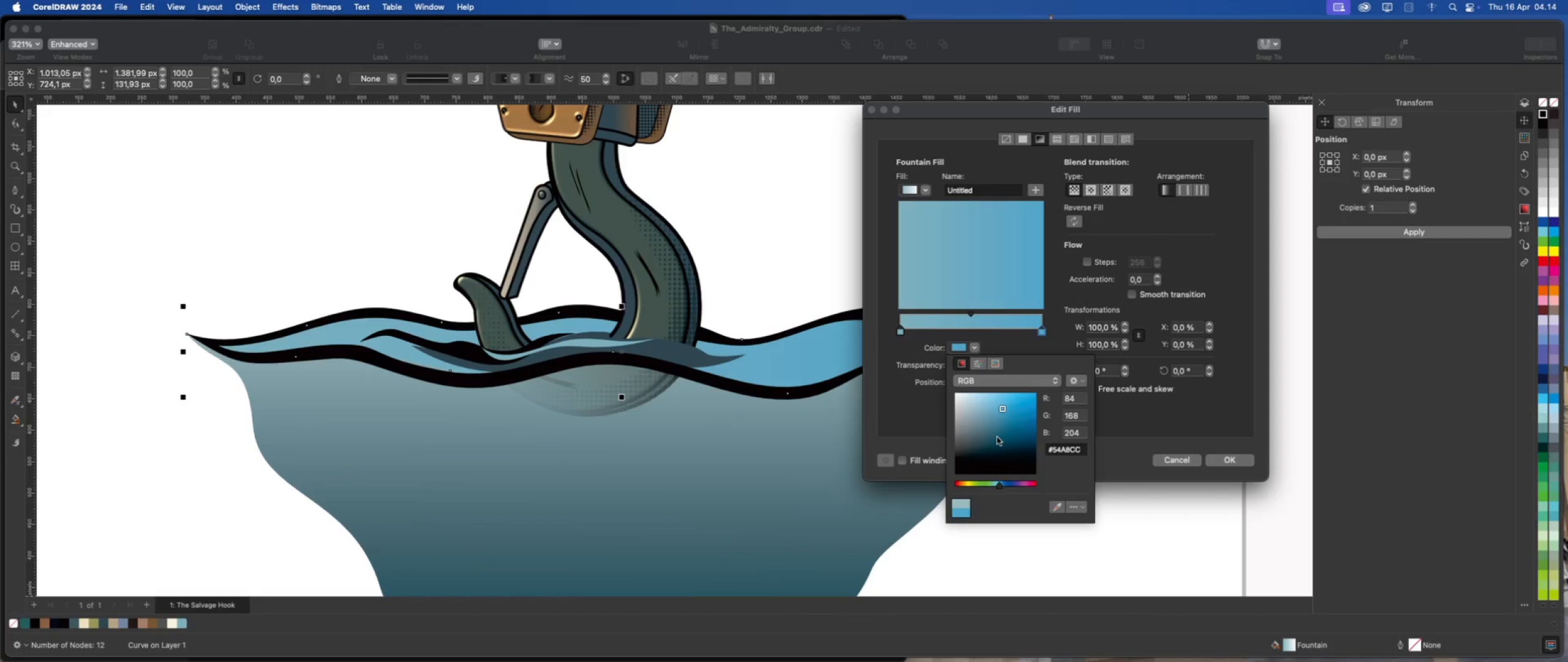 
left_click_drag(start_coordinate=[999, 487], to_coordinate=[995, 485])
 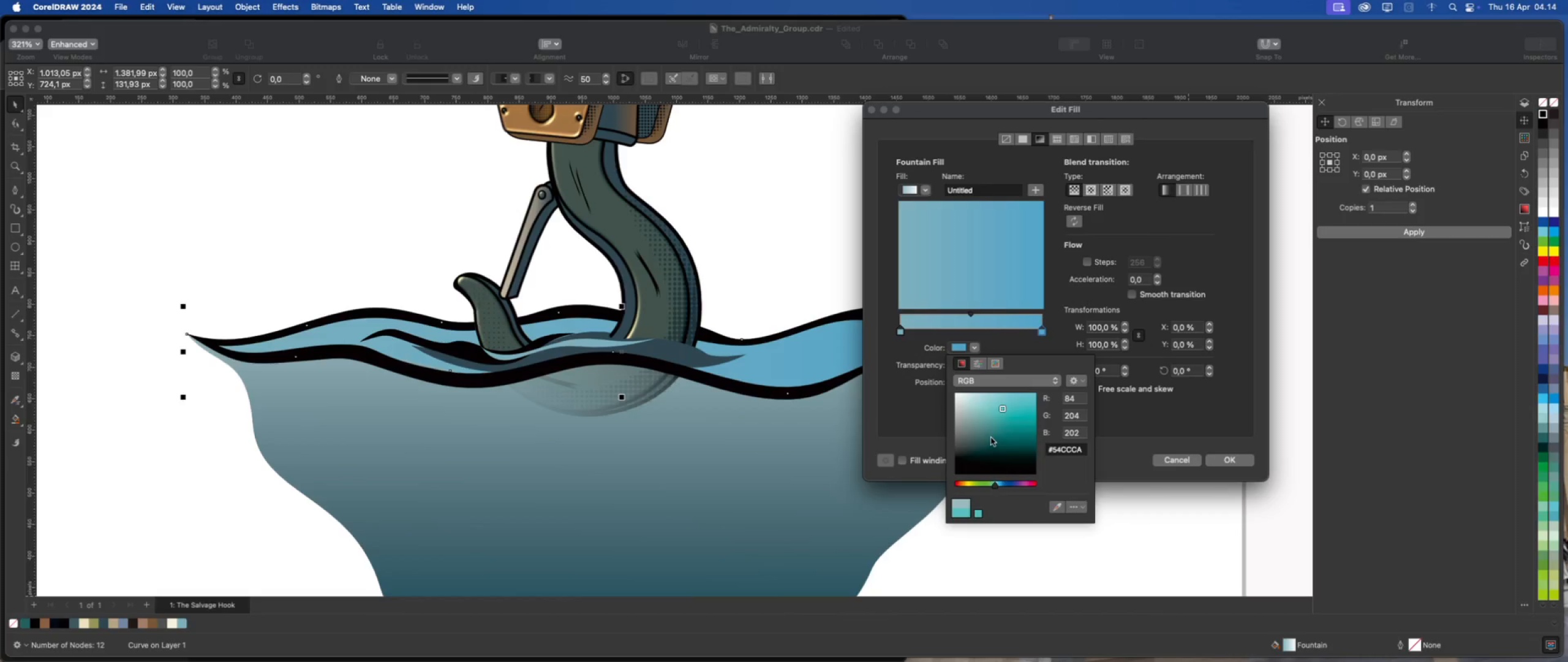 
left_click([991, 437])
 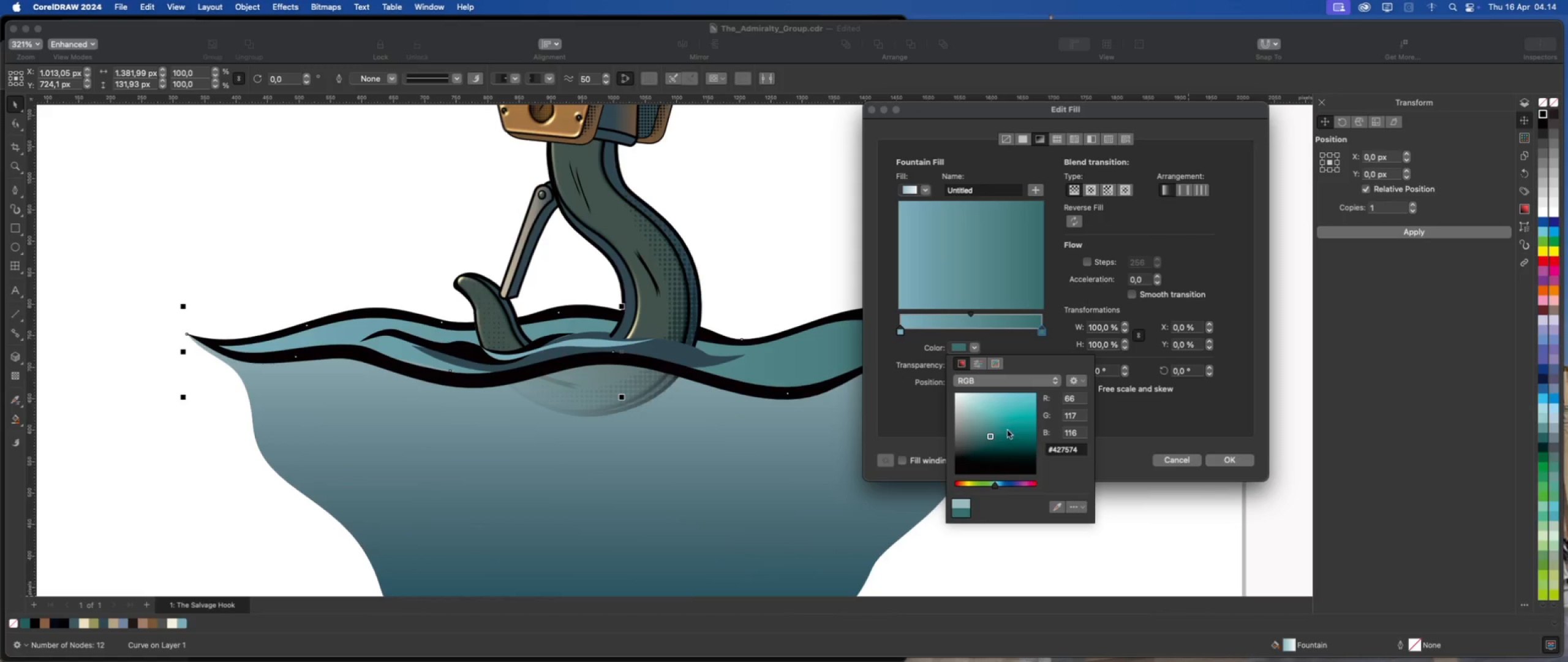 
left_click([996, 431])
 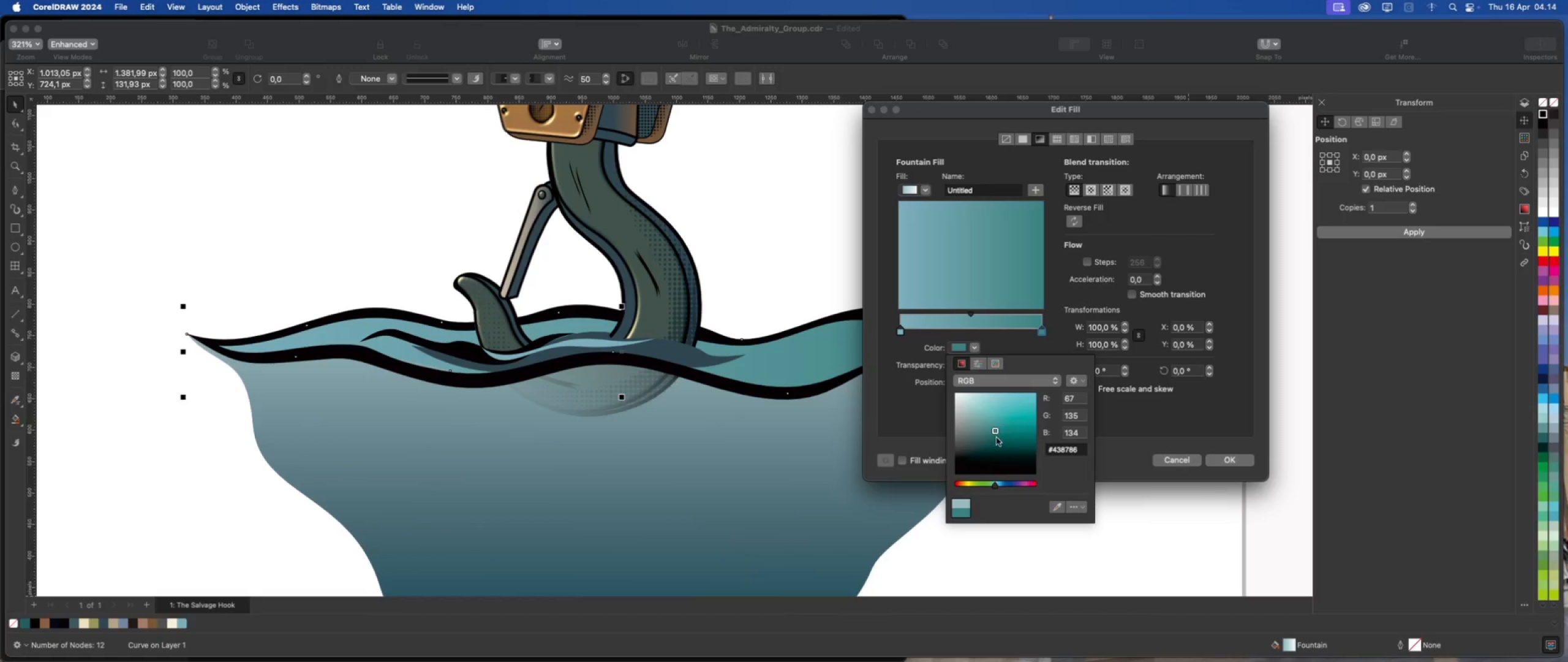 
left_click([986, 438])
 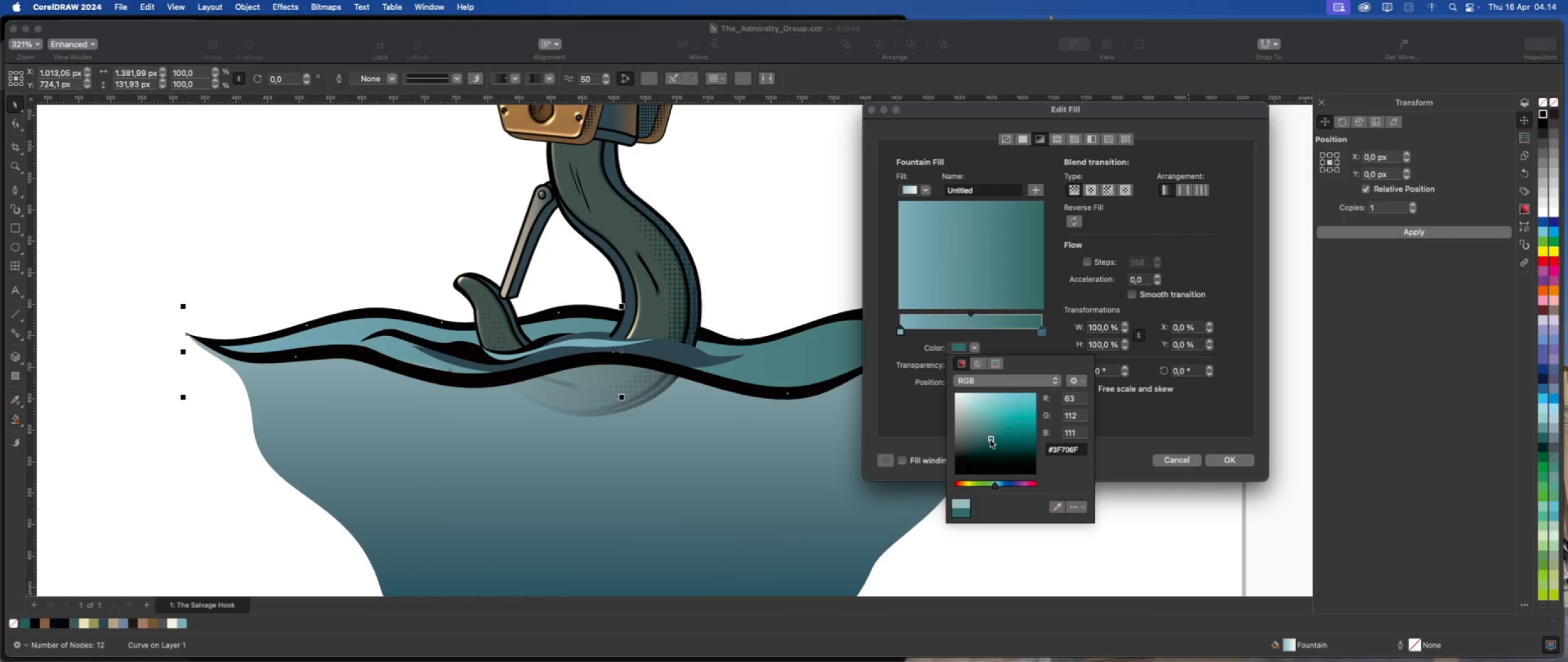 
wait(5.52)
 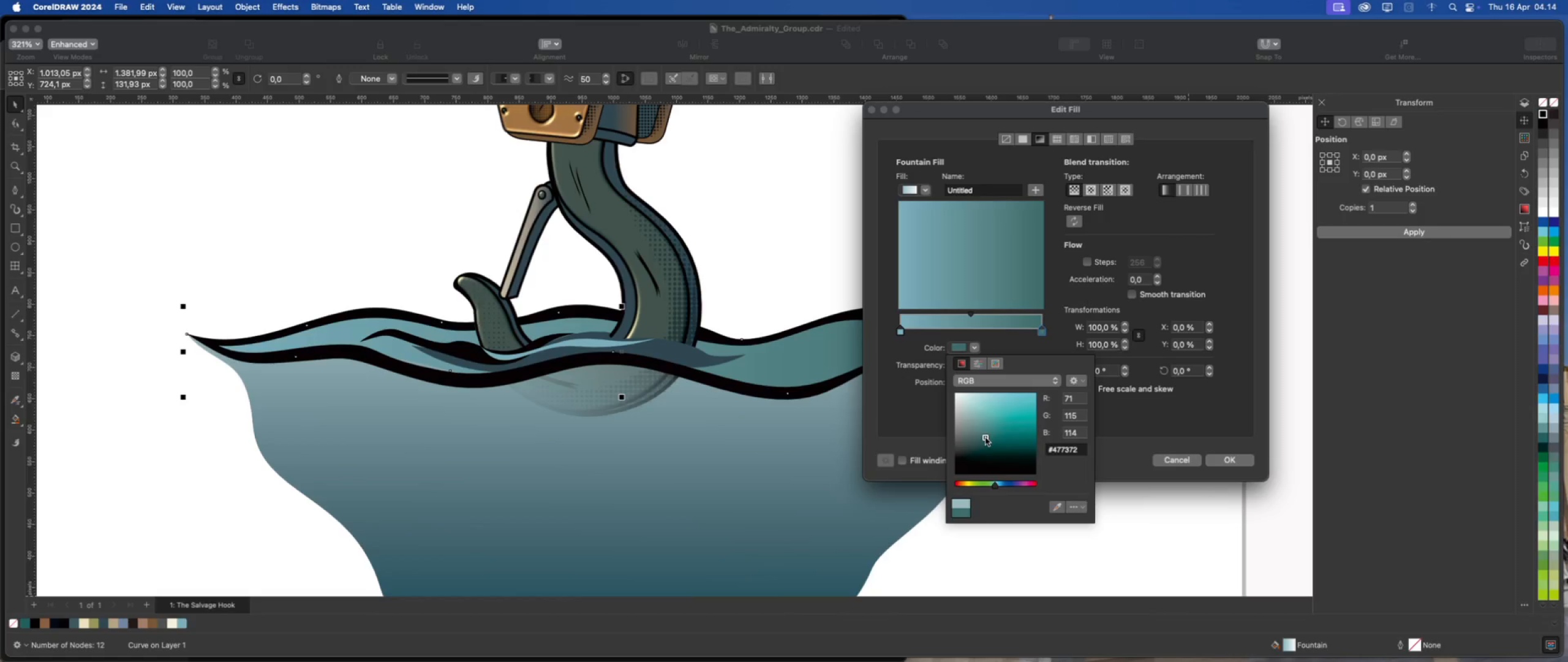 
left_click([1144, 427])
 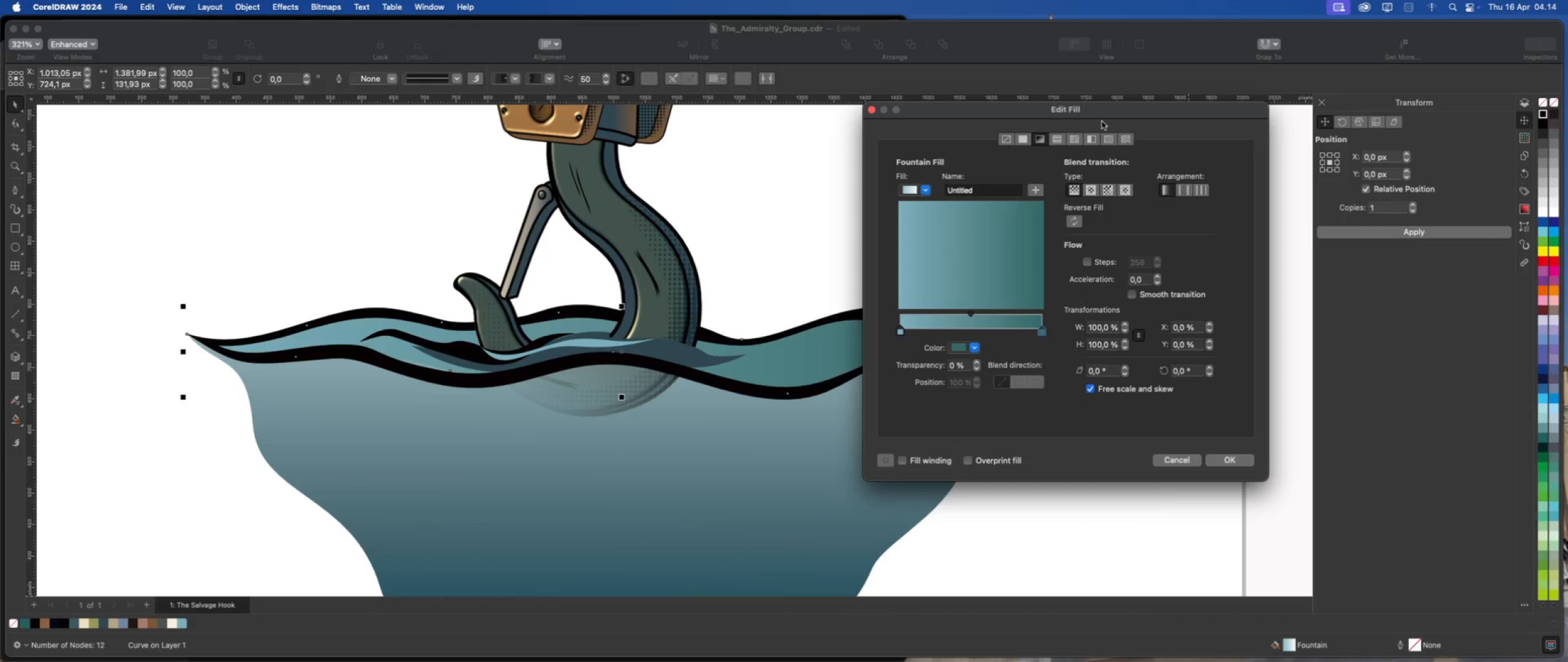 
left_click_drag(start_coordinate=[1105, 110], to_coordinate=[1328, 114])
 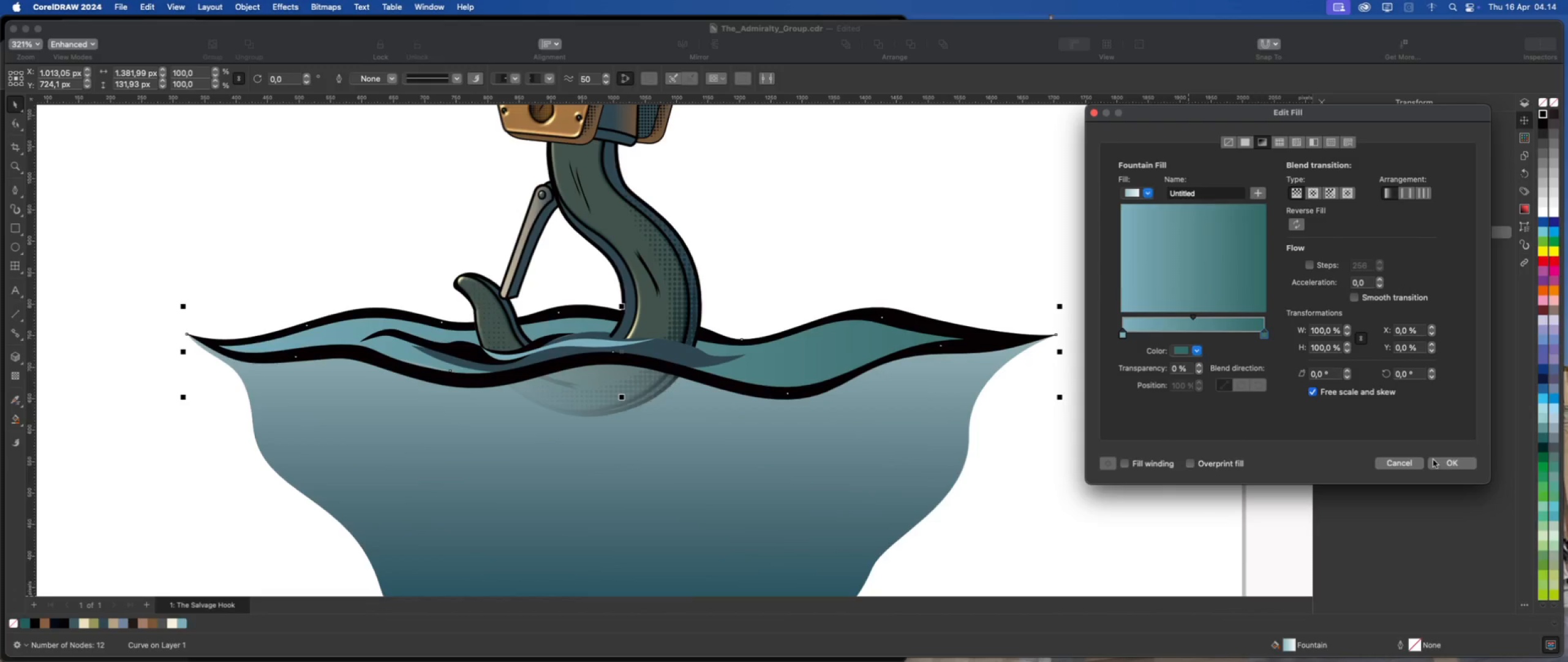 
left_click([1447, 463])
 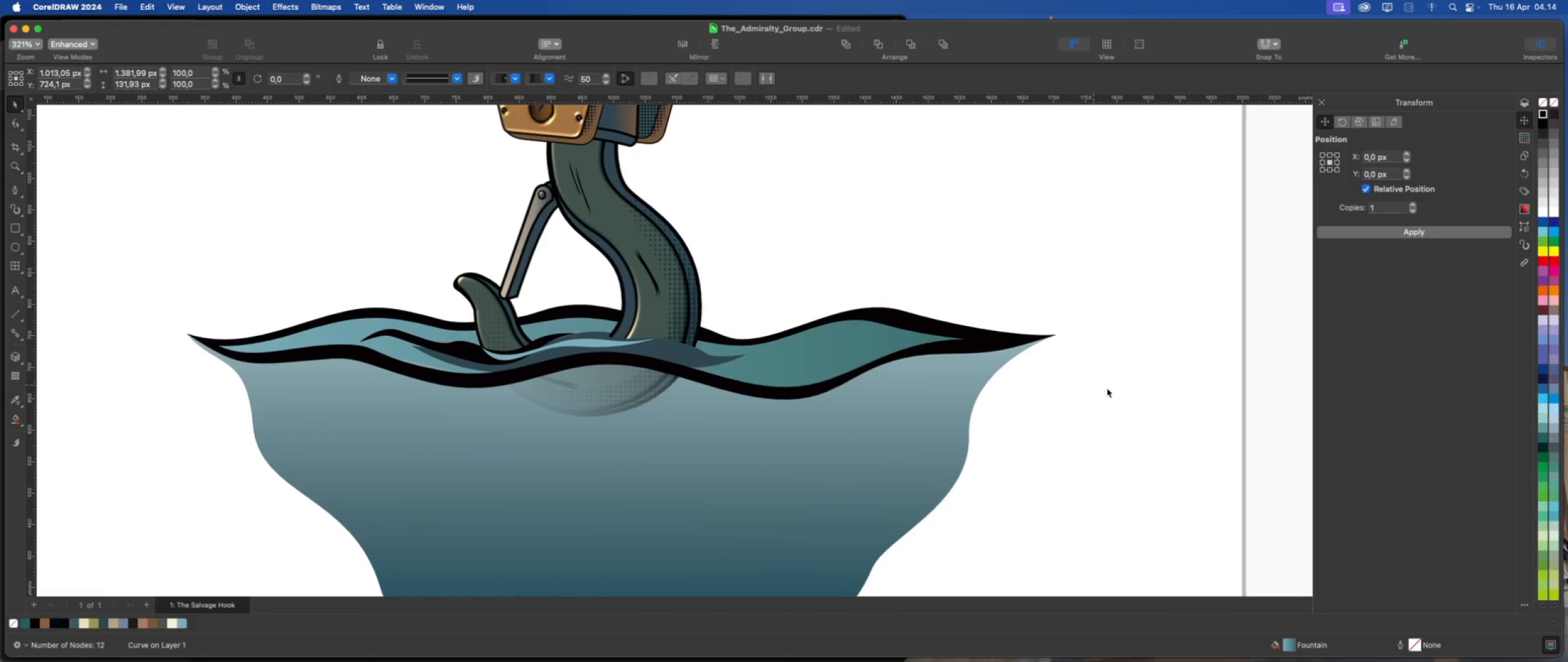 
left_click([1130, 393])
 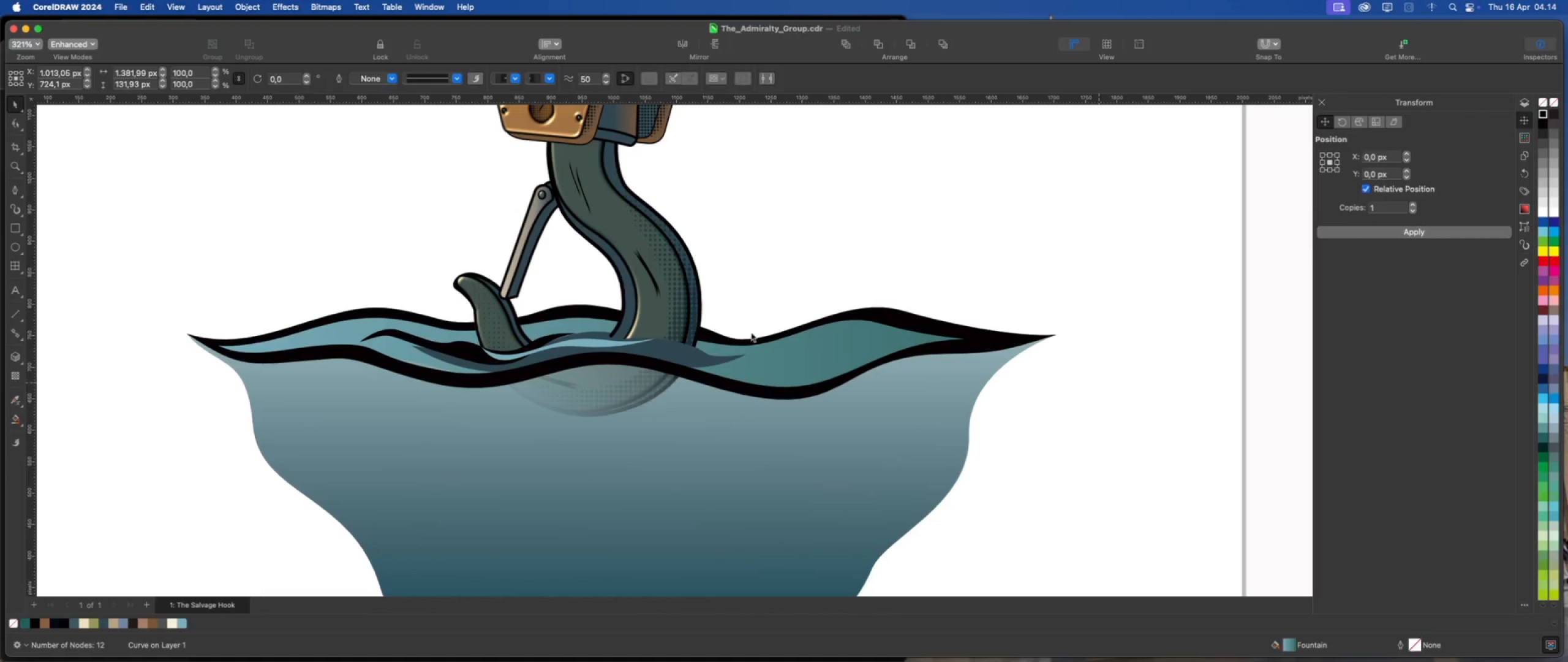 
scroll: coordinate [742, 388], scroll_direction: down, amount: 7.0
 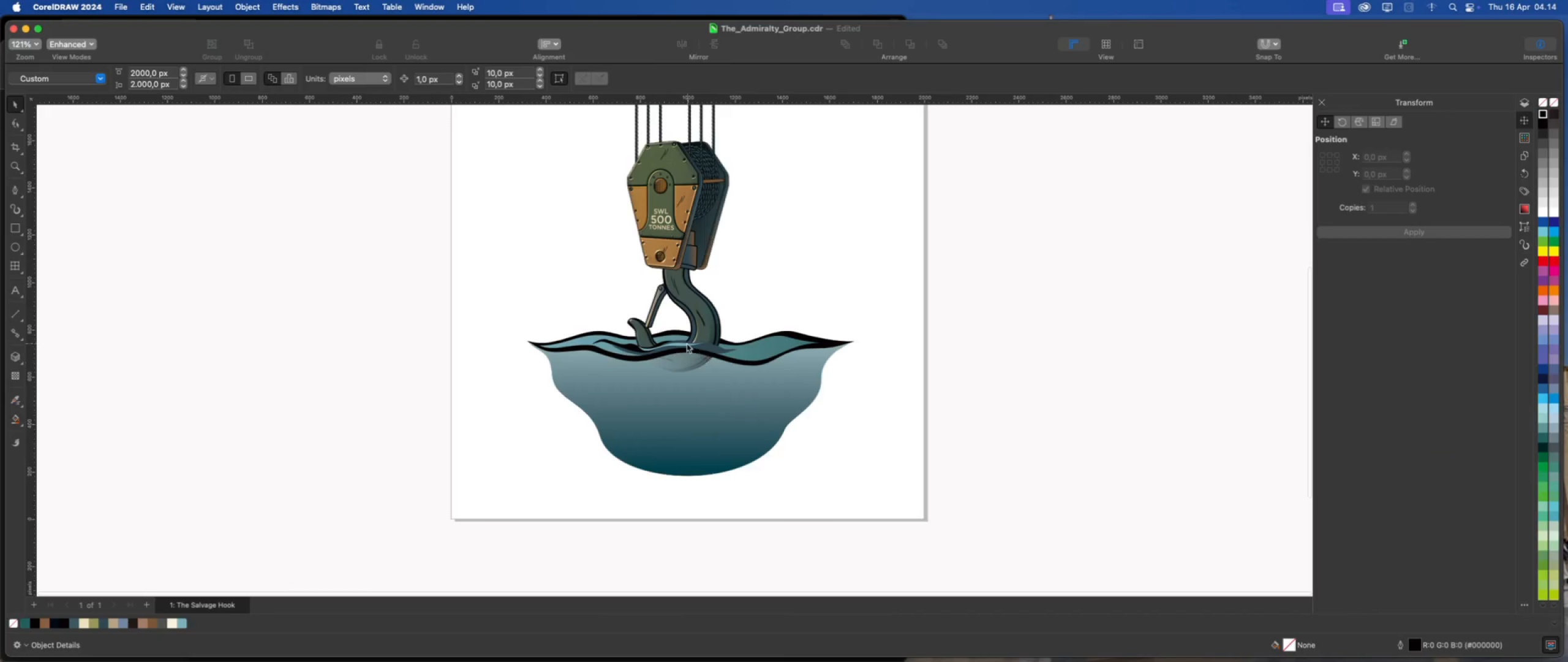 
scroll: coordinate [665, 361], scroll_direction: up, amount: 6.0
 